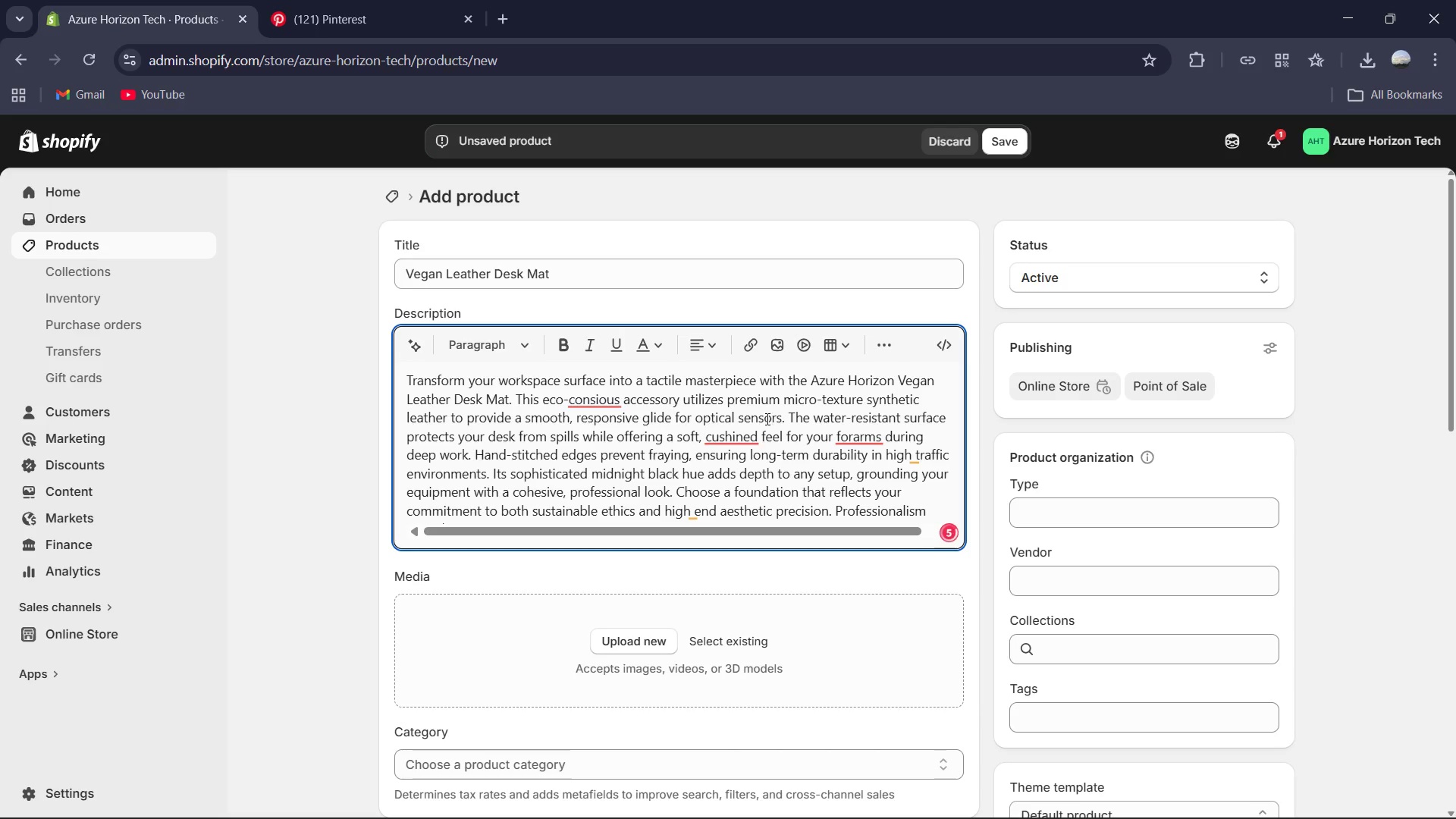 
left_click([743, 430])
 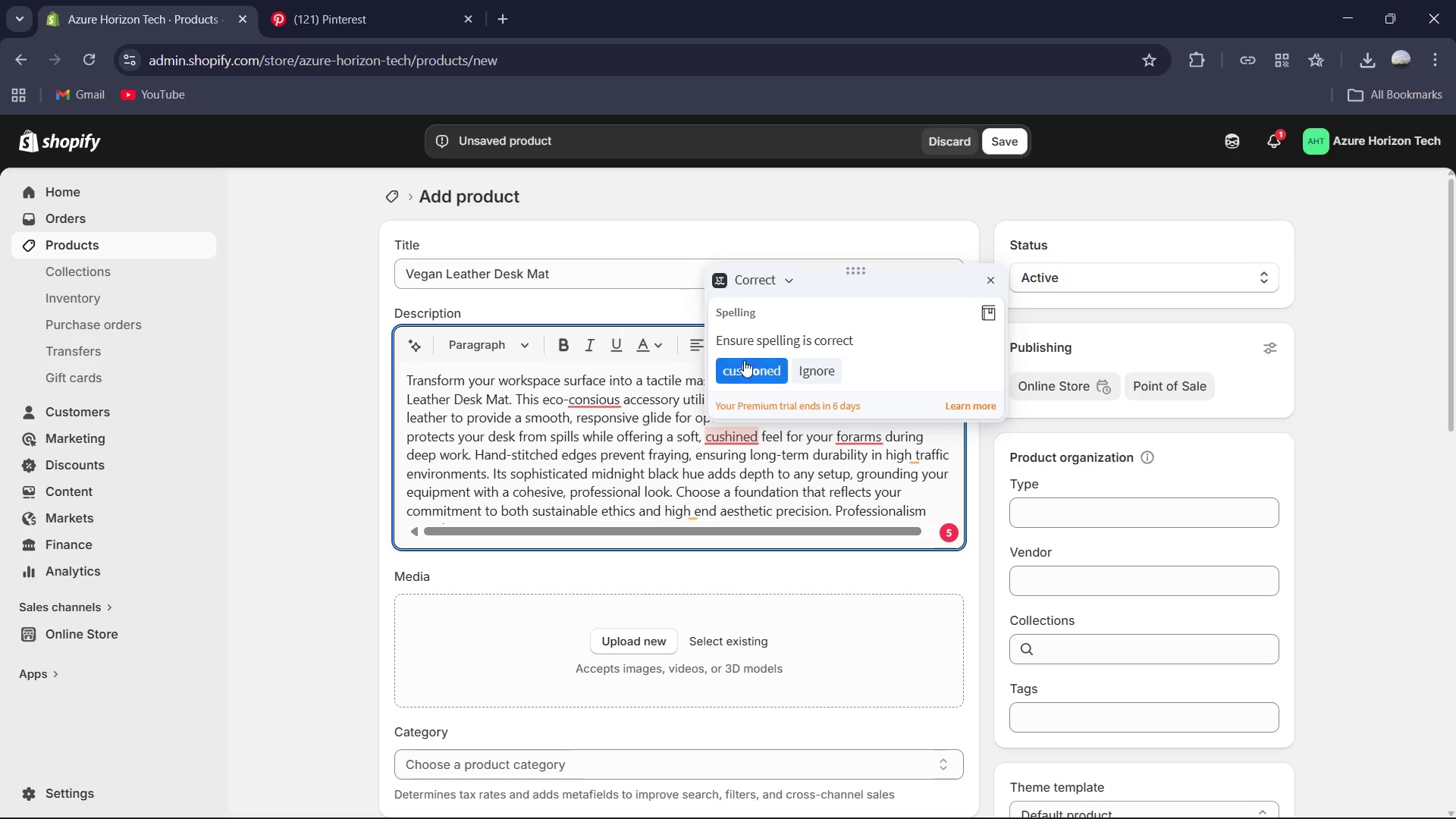 
left_click([744, 360])
 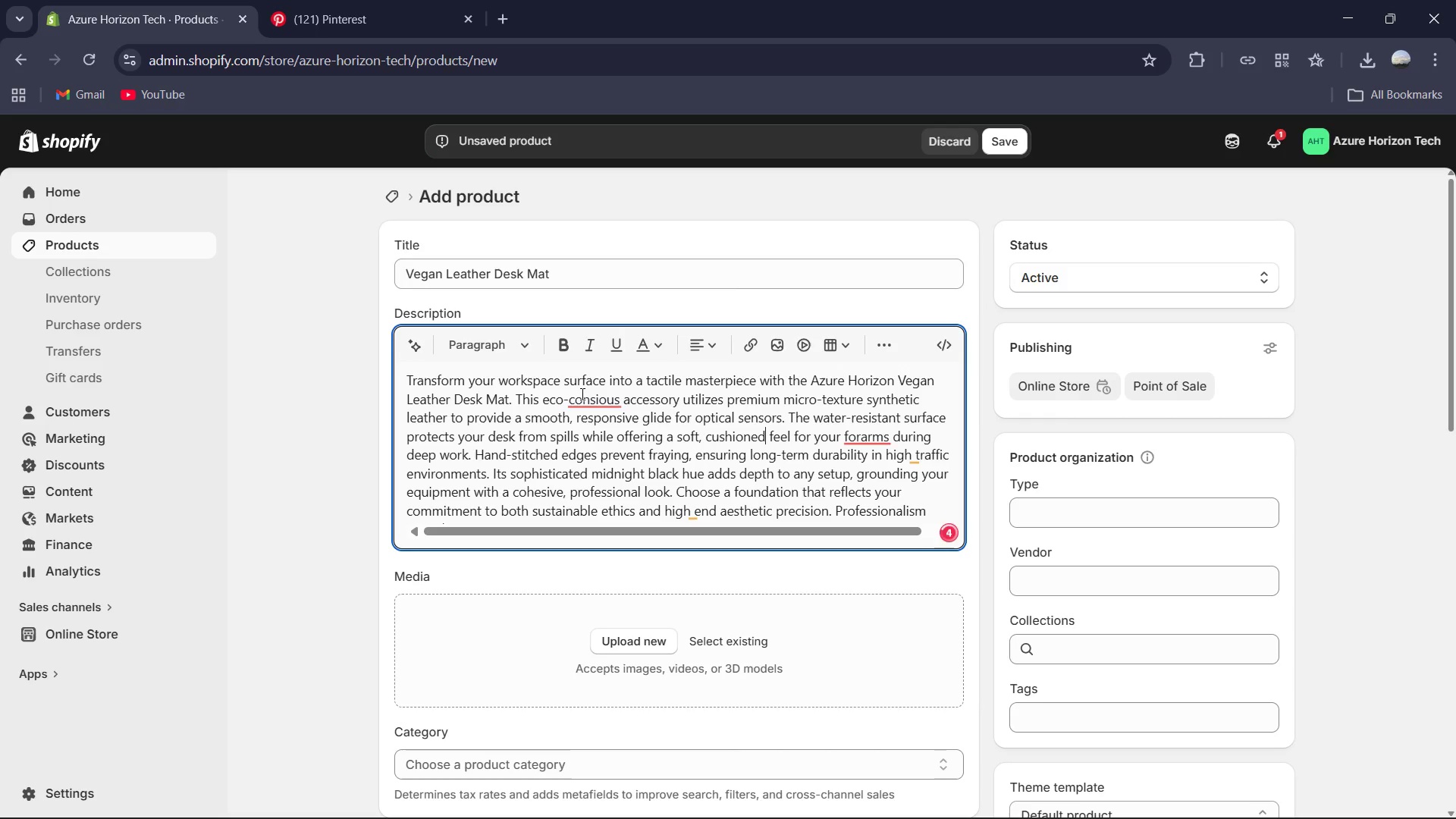 
left_click([581, 394])
 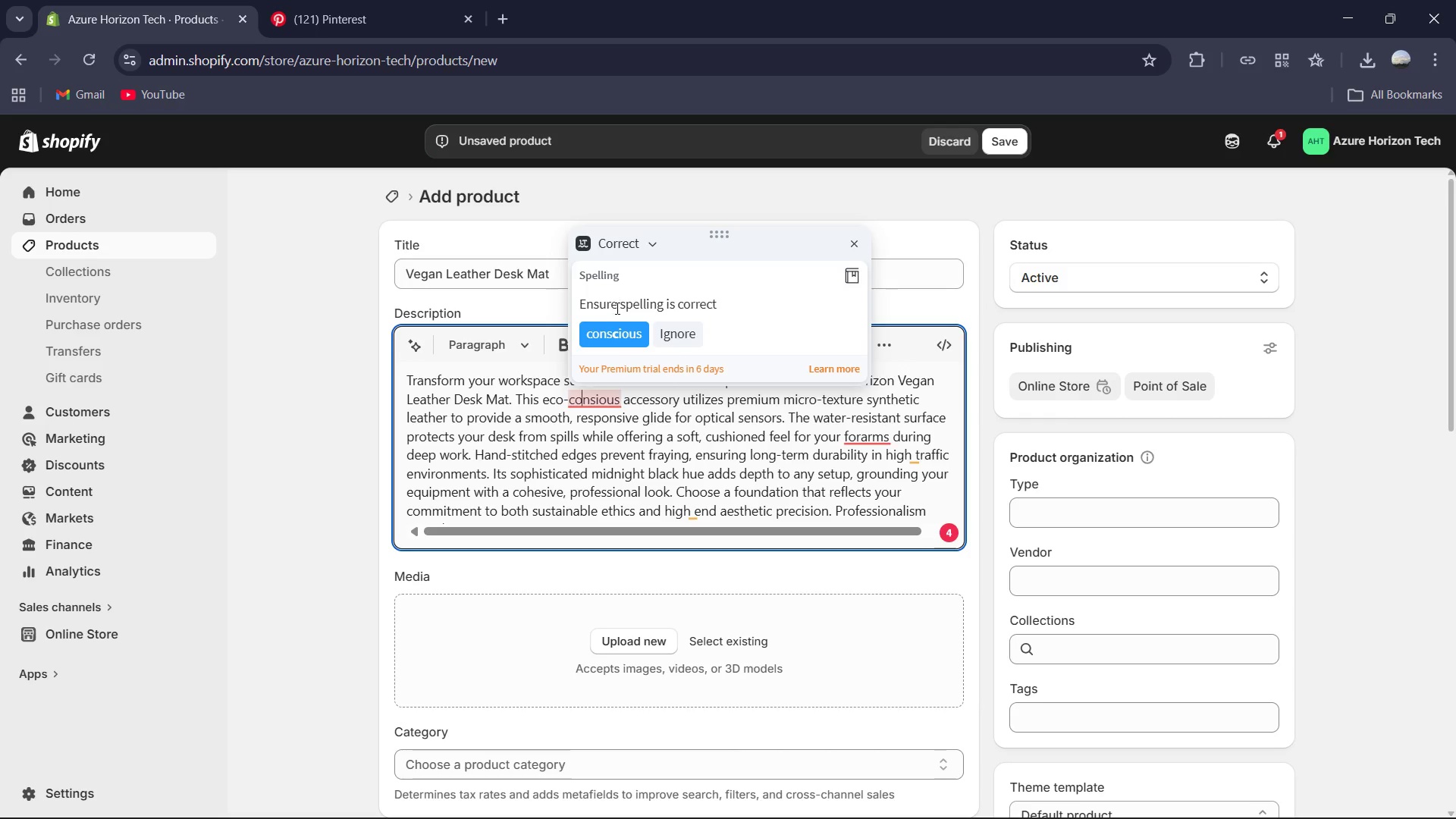 
left_click([620, 335])
 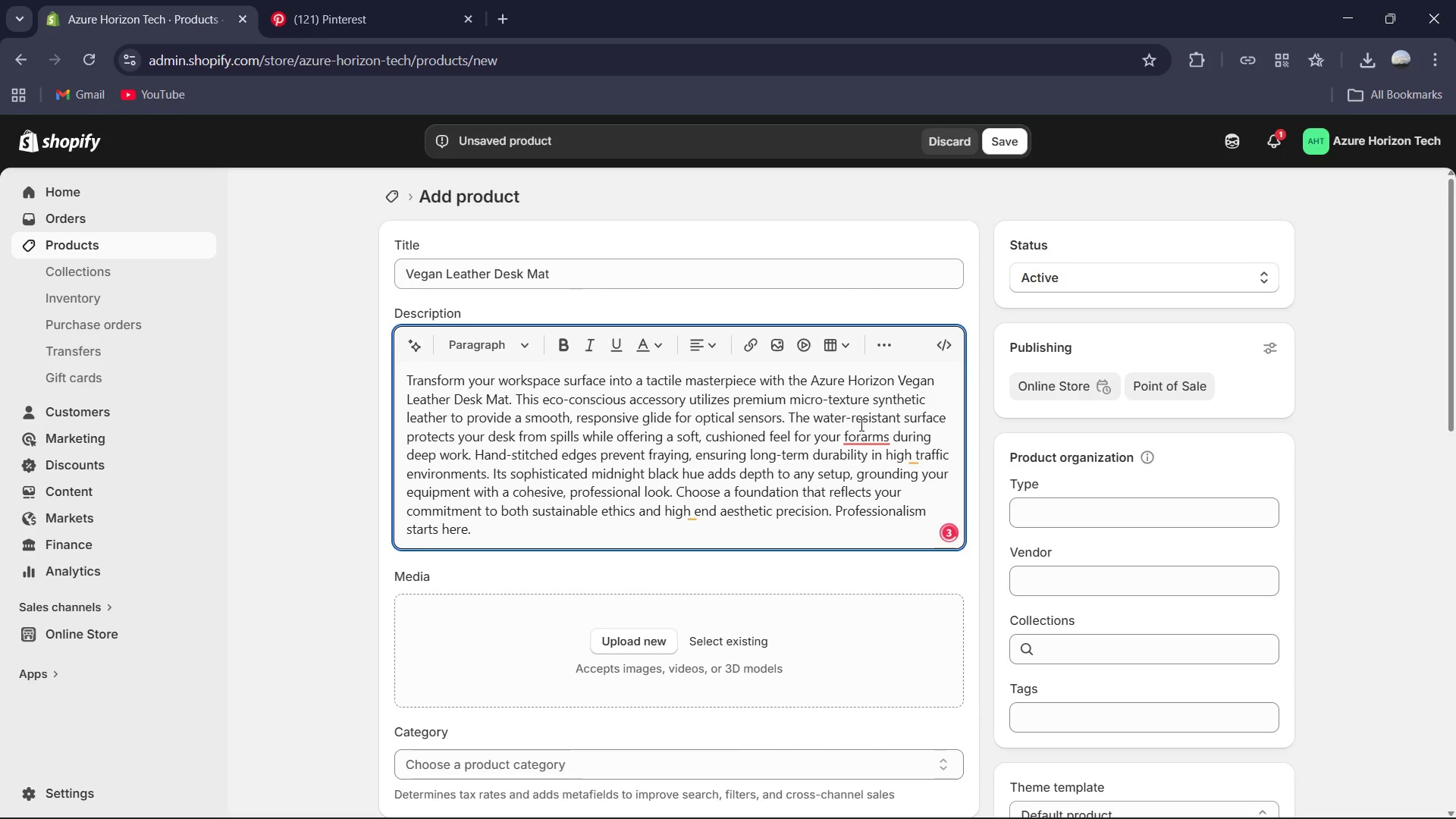 
left_click([860, 433])
 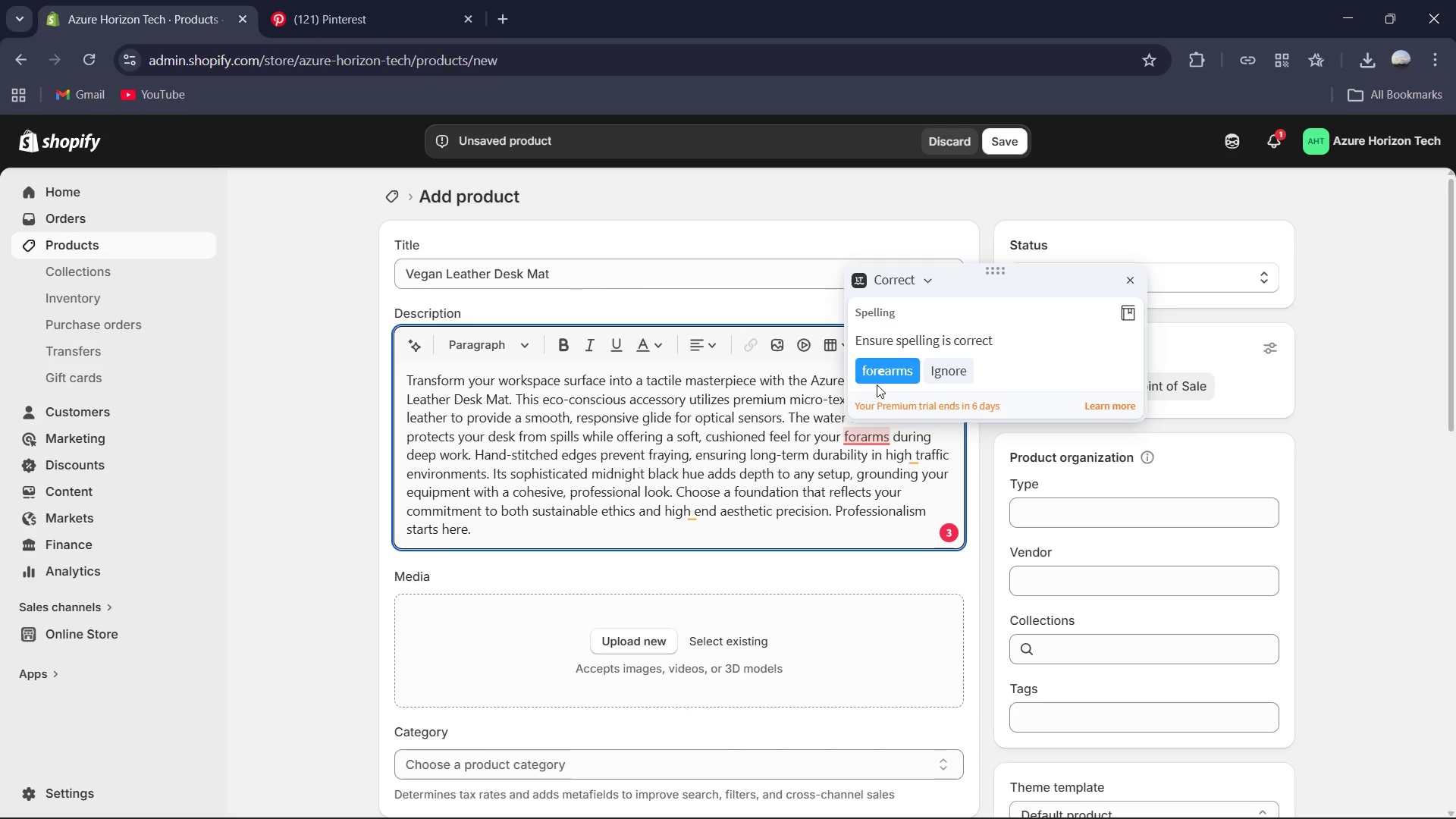 
left_click([880, 371])
 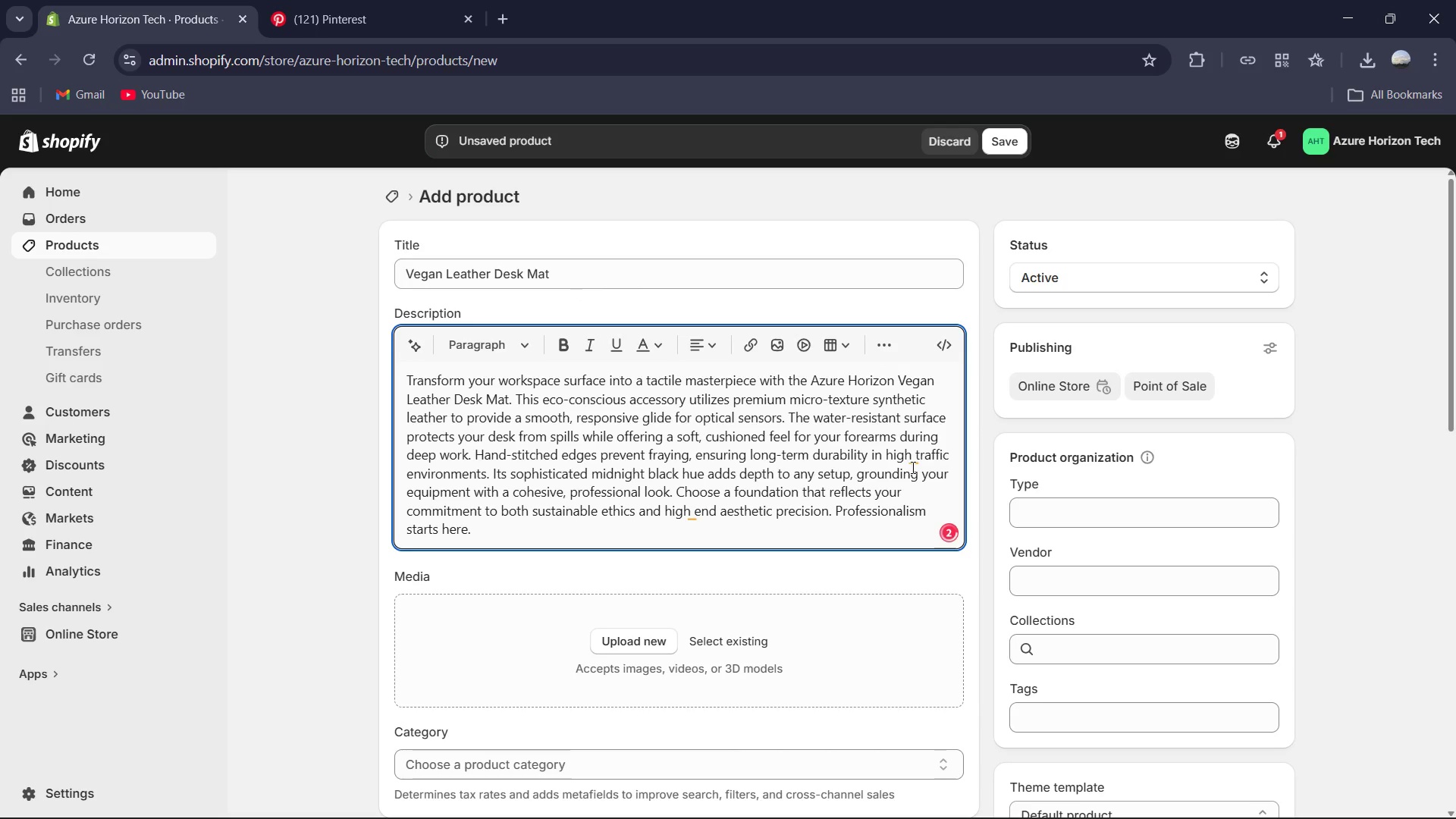 
left_click([914, 466])
 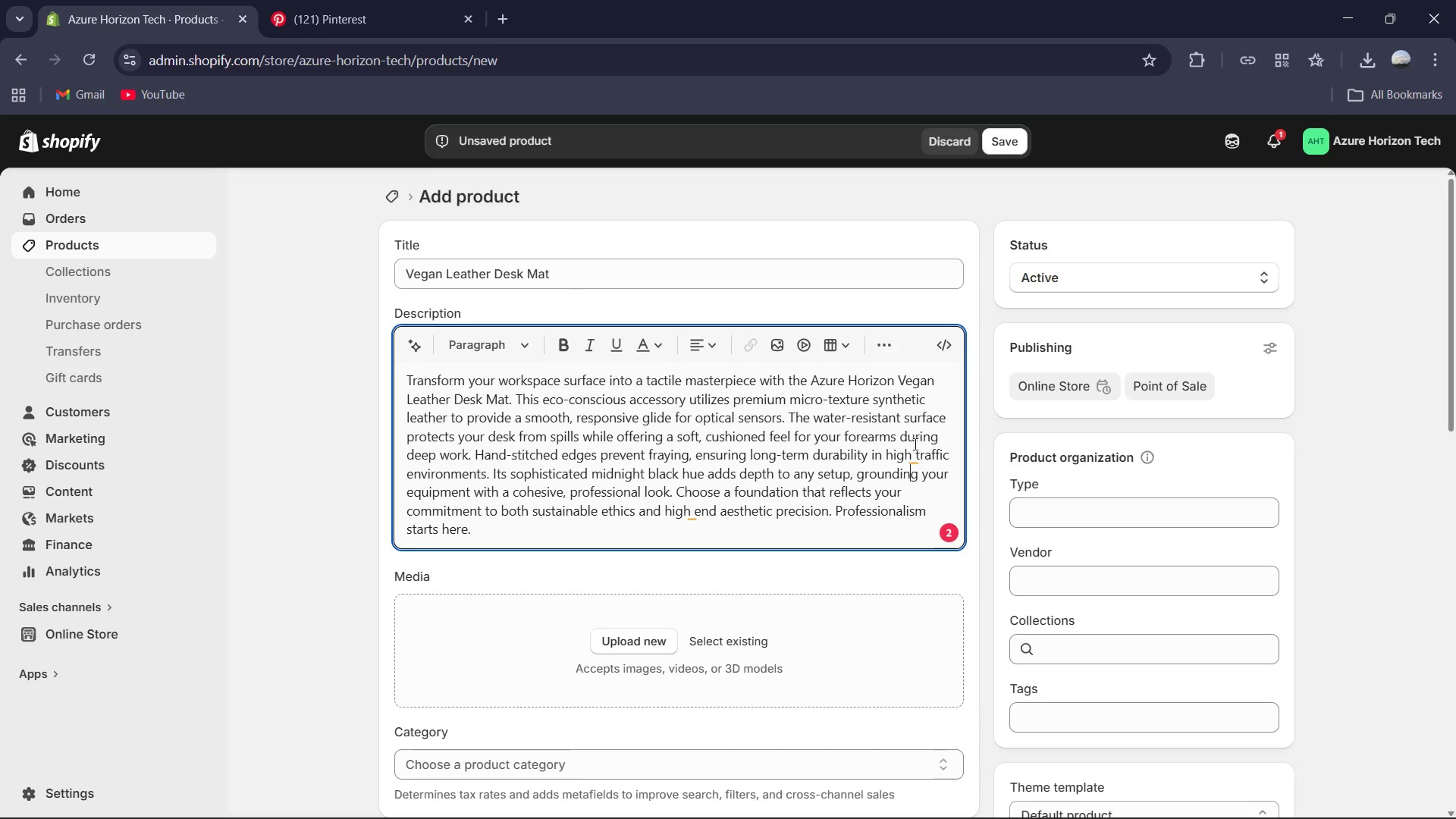 
left_click([920, 454])
 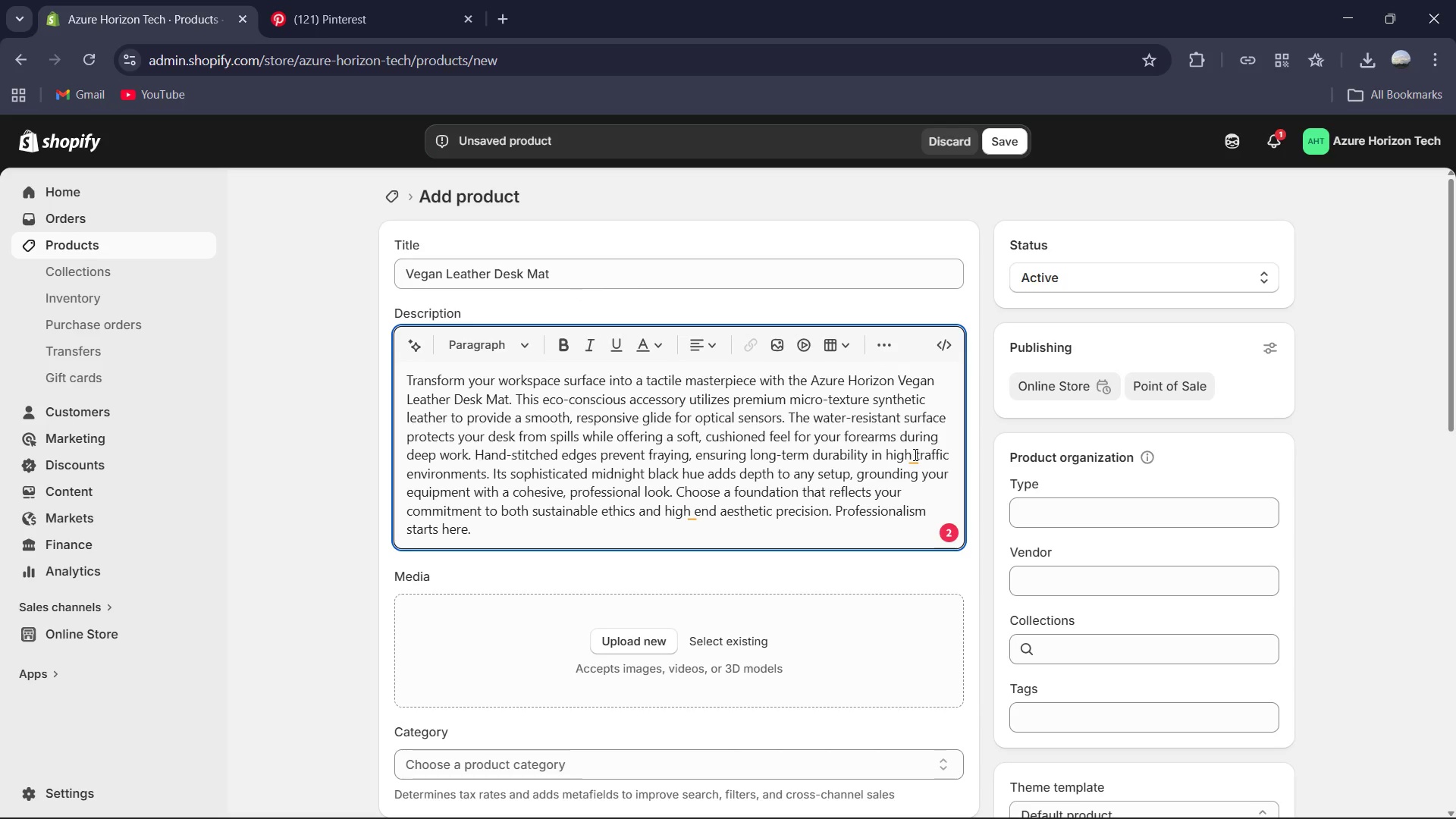 
left_click([914, 454])
 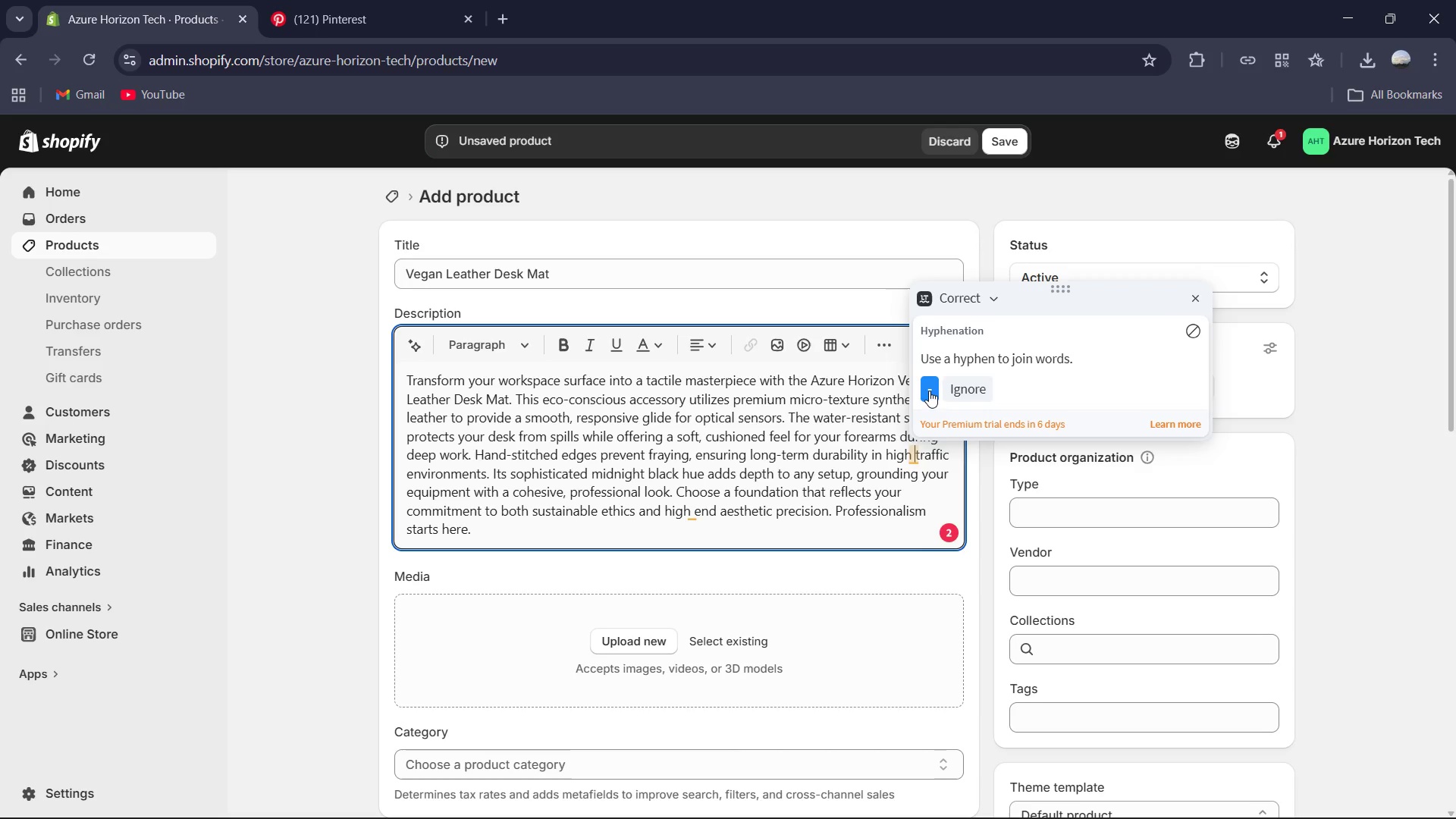 
left_click([931, 385])
 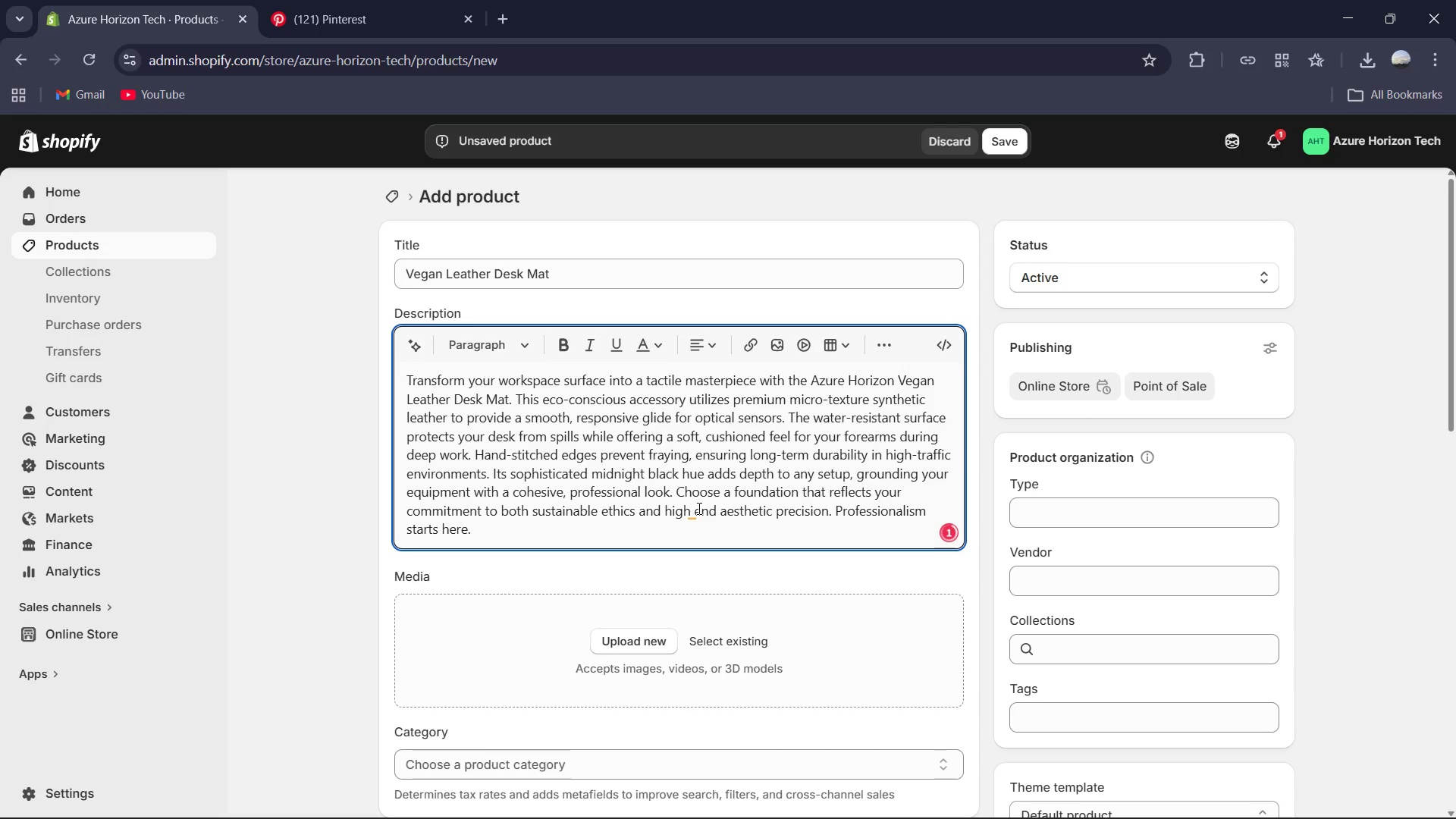 
left_click([689, 507])
 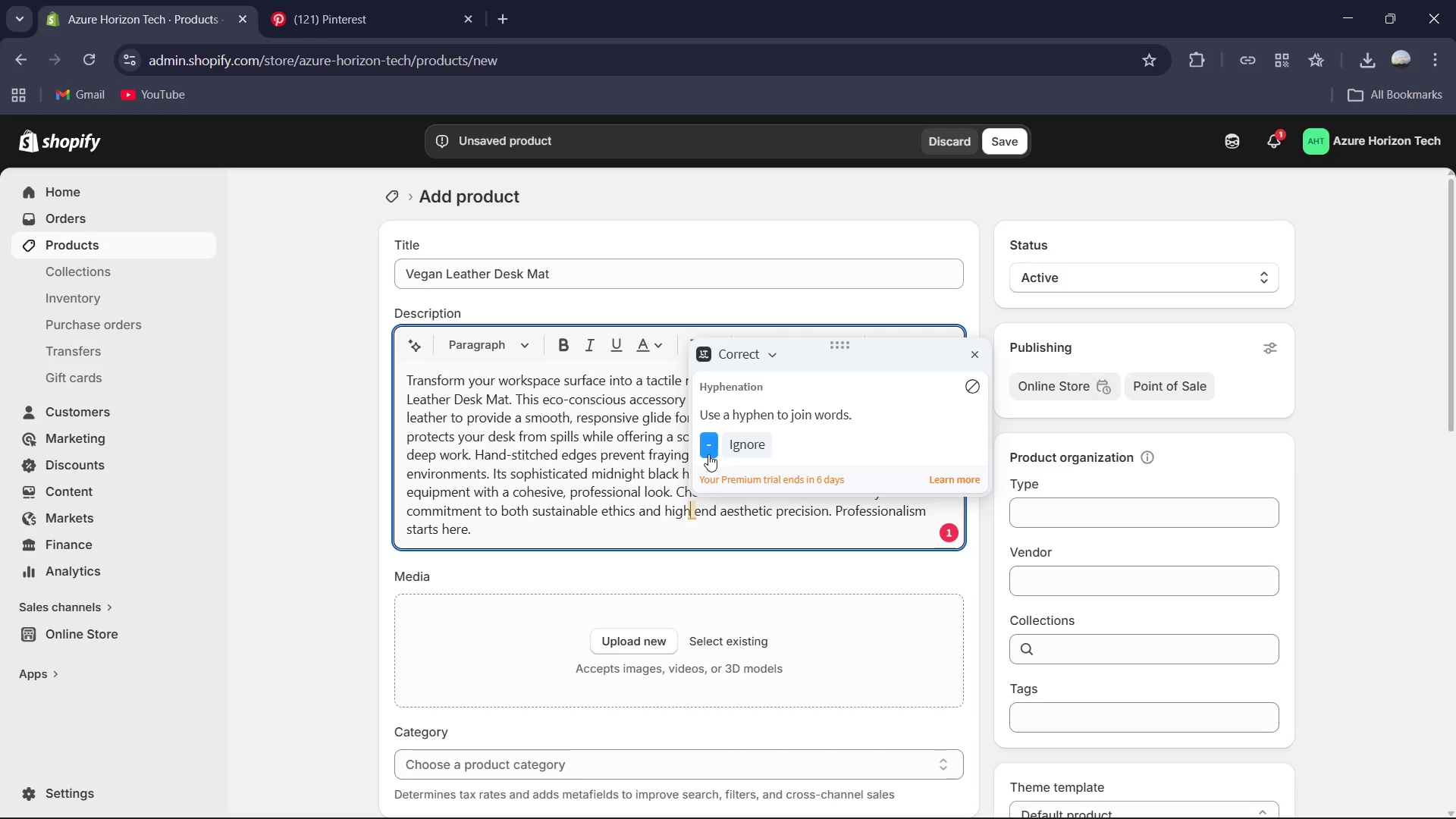 
left_click([711, 448])
 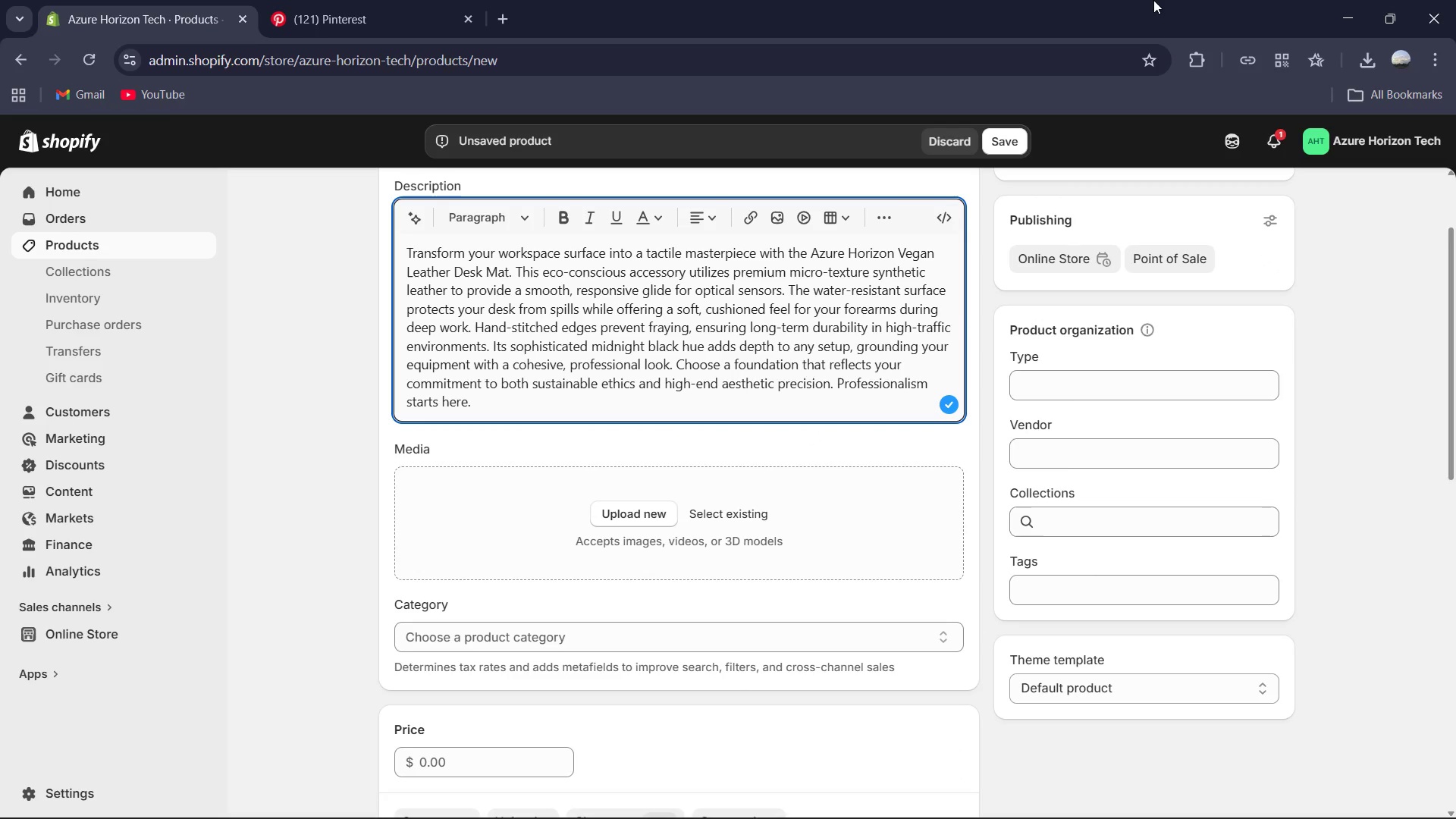 
wait(6.48)
 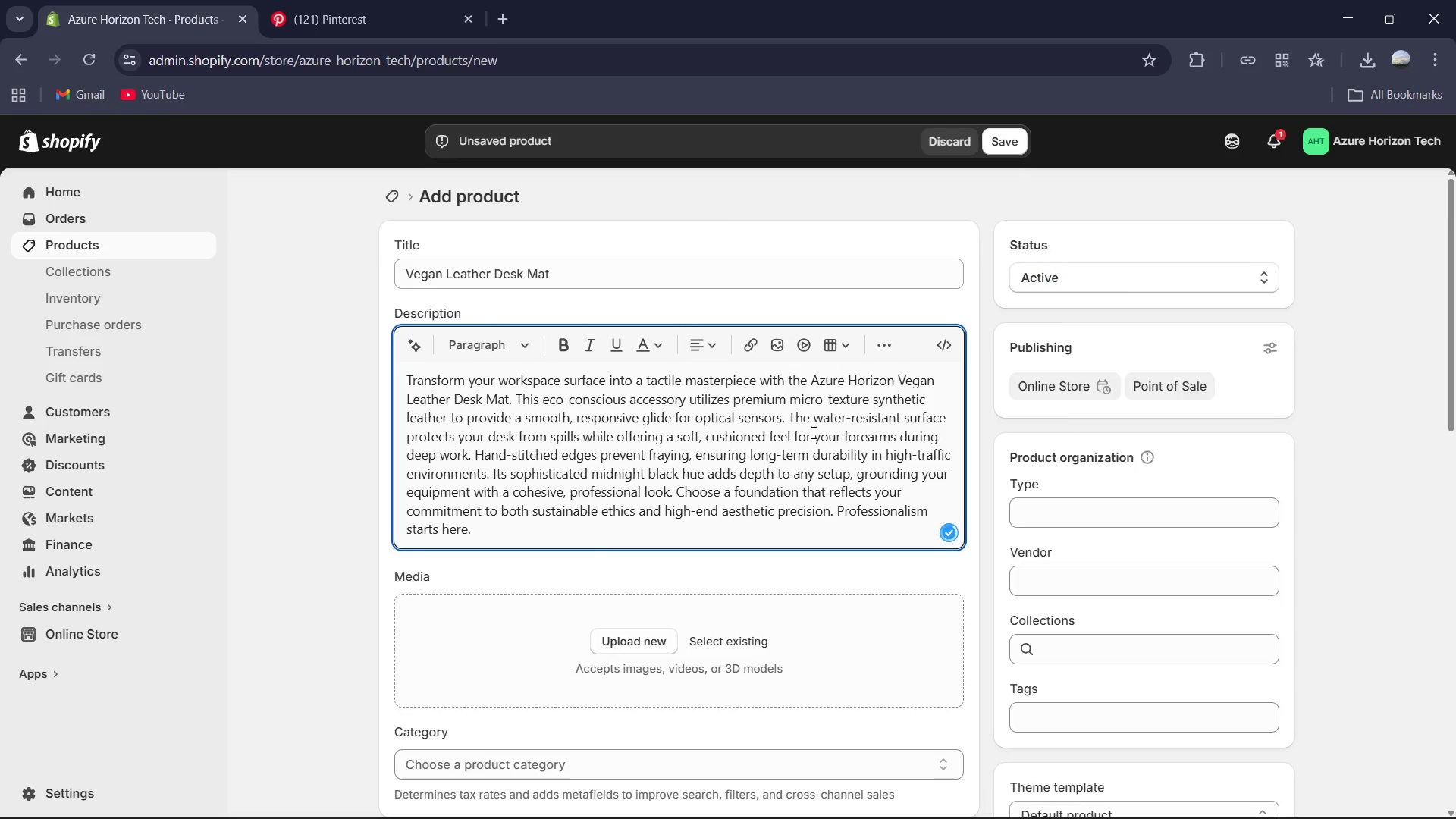 
left_click([1360, 67])
 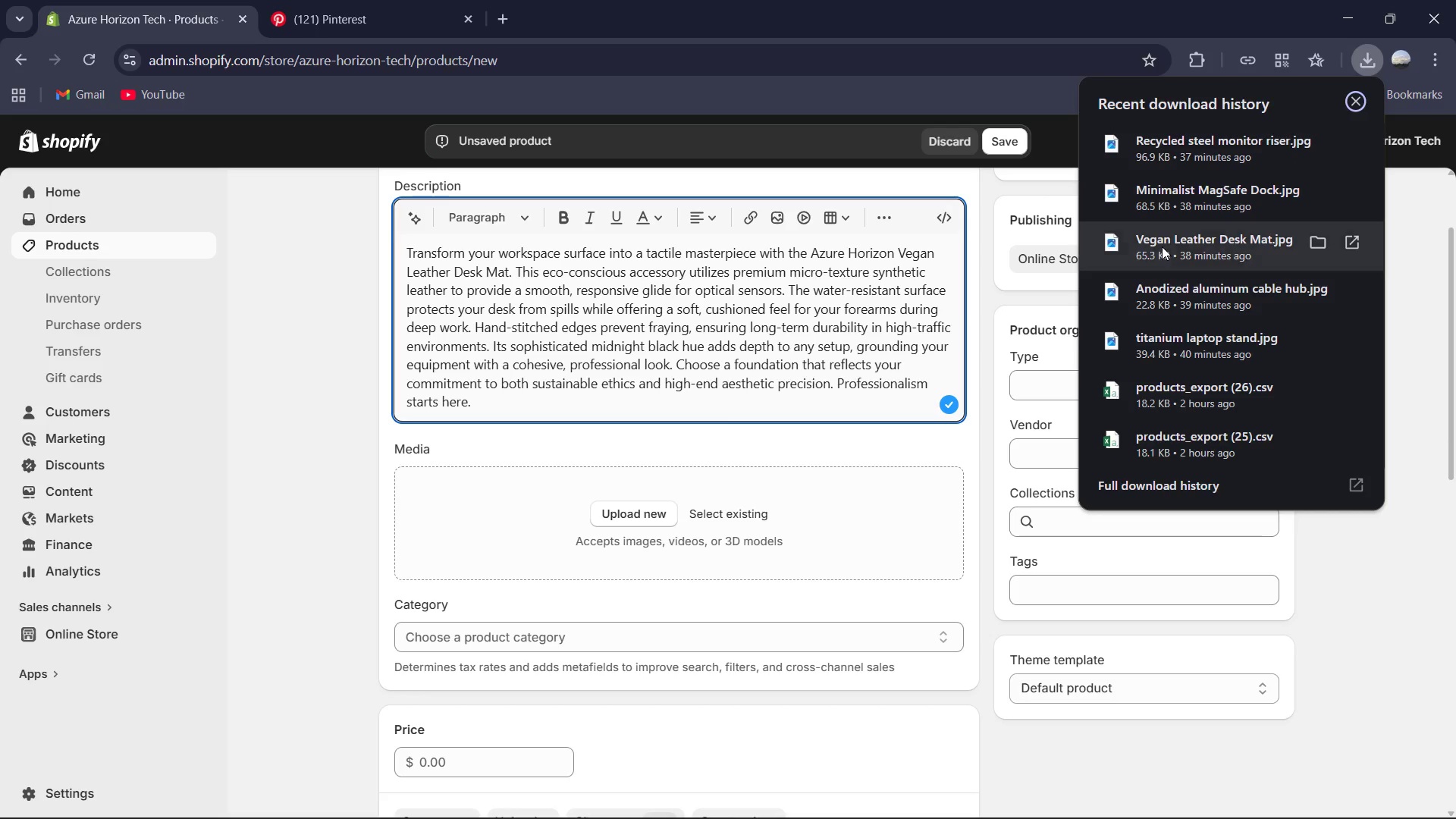 
left_click_drag(start_coordinate=[1162, 246], to_coordinate=[727, 548])
 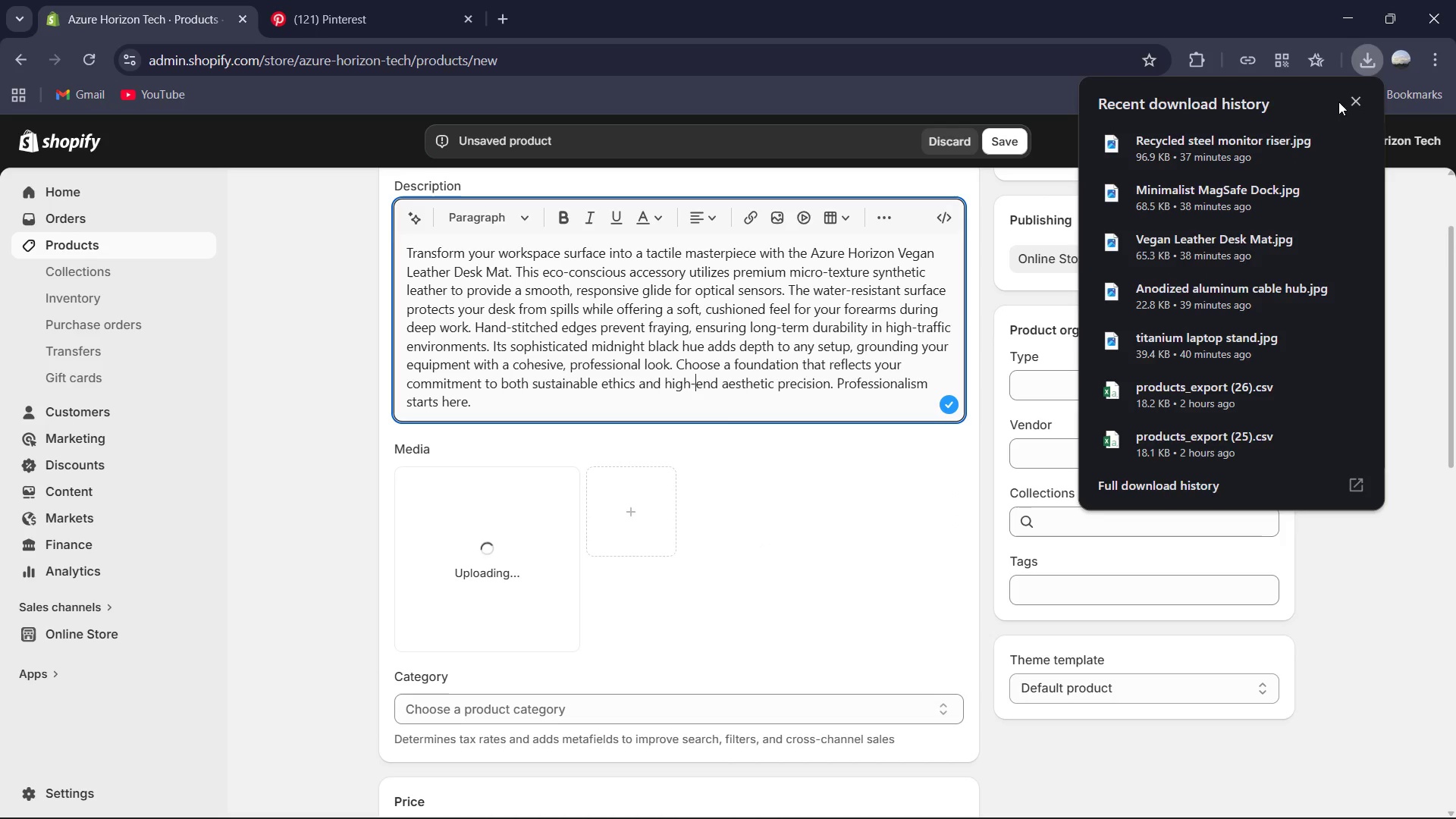 
left_click([1352, 105])
 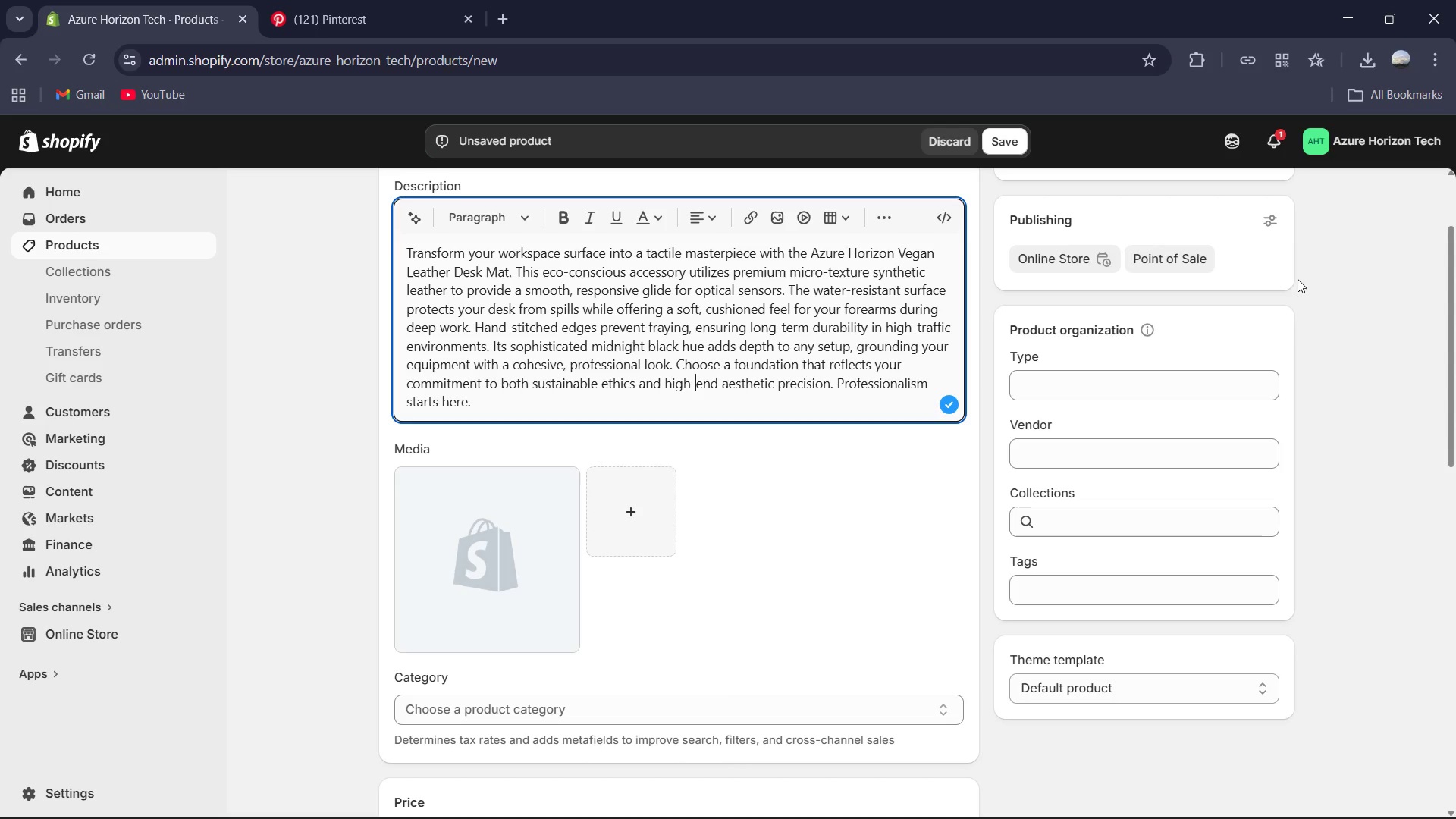 
wait(7.83)
 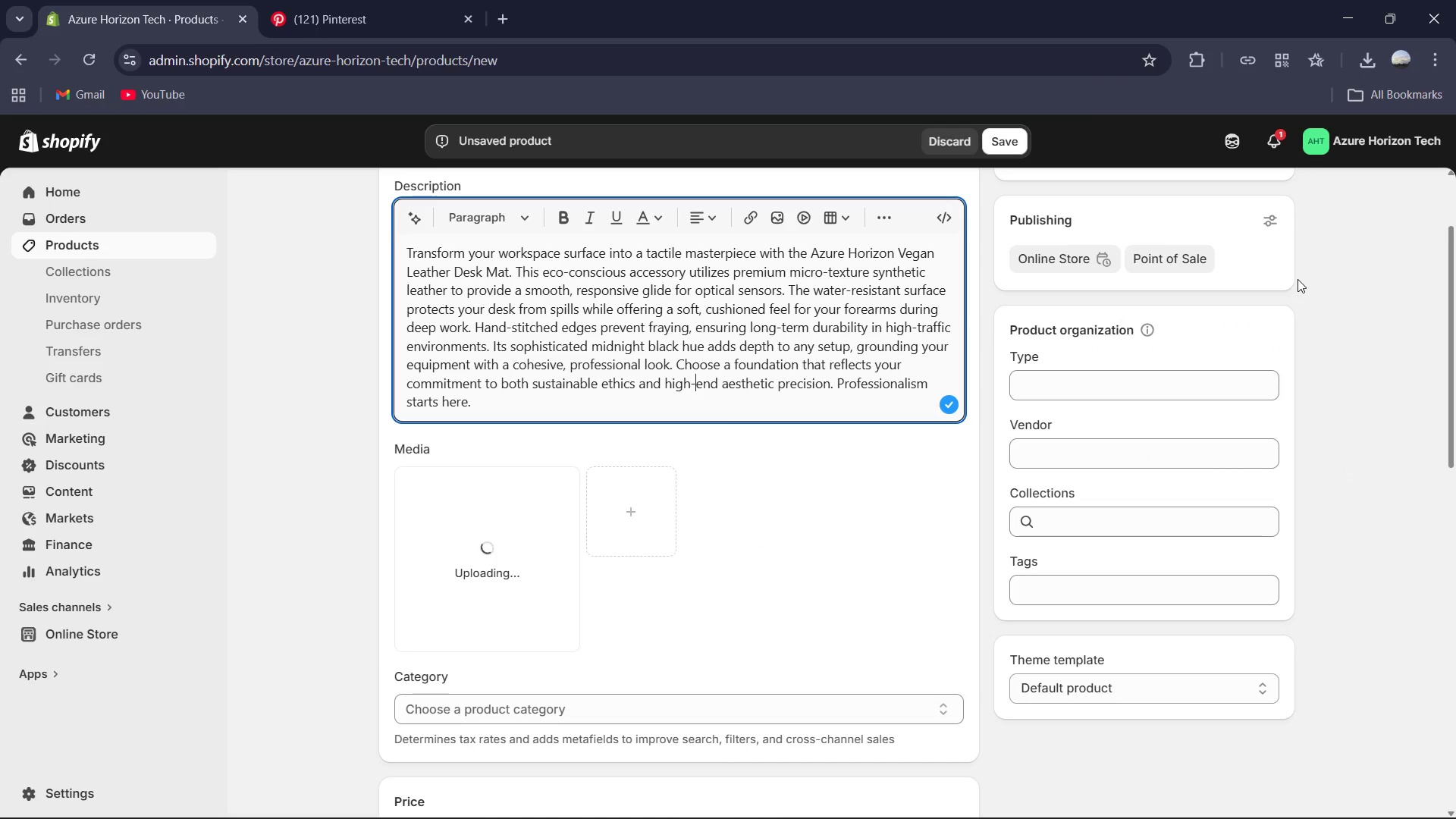 
left_click([1183, 375])
 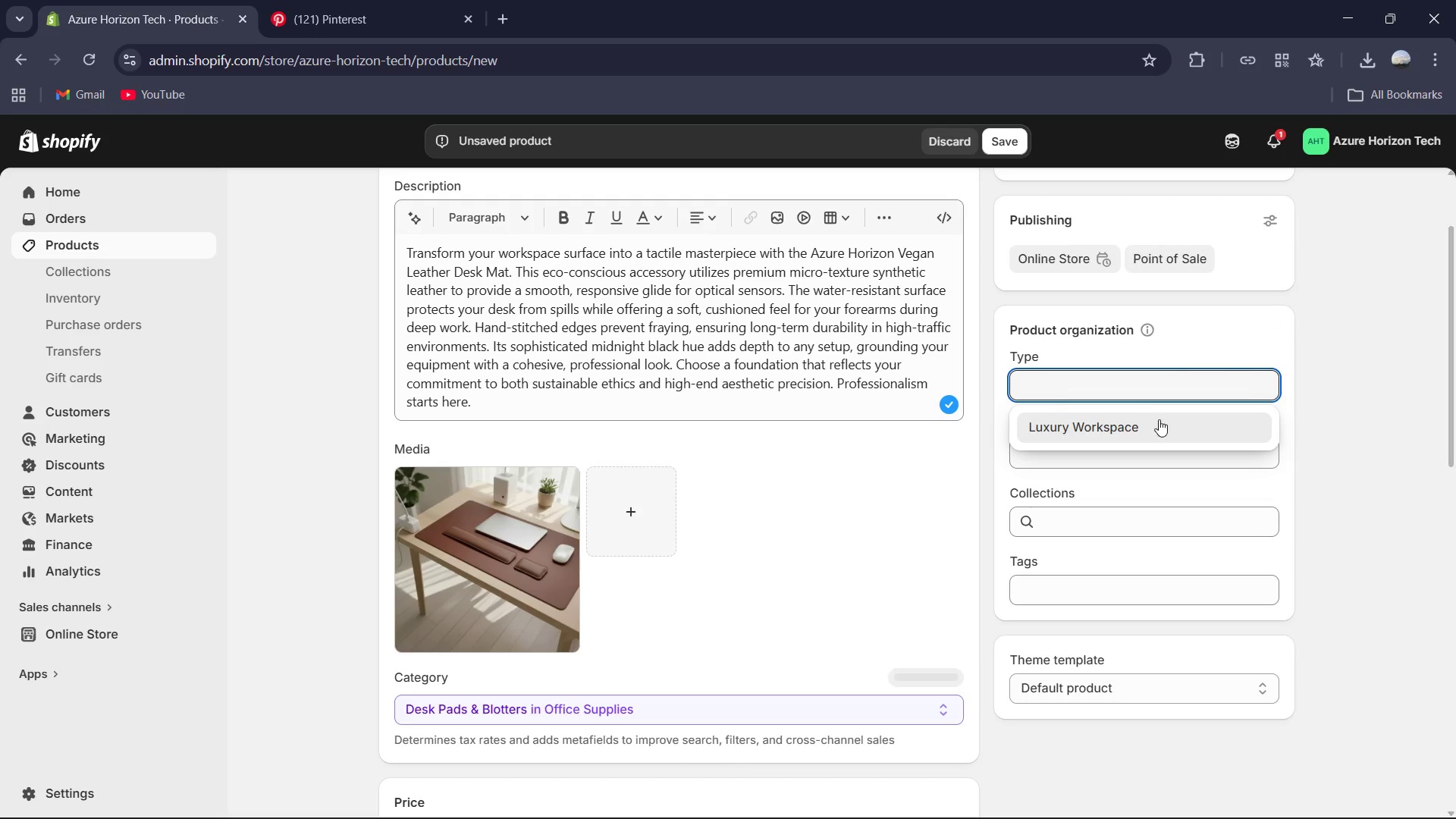 
left_click([1159, 421])
 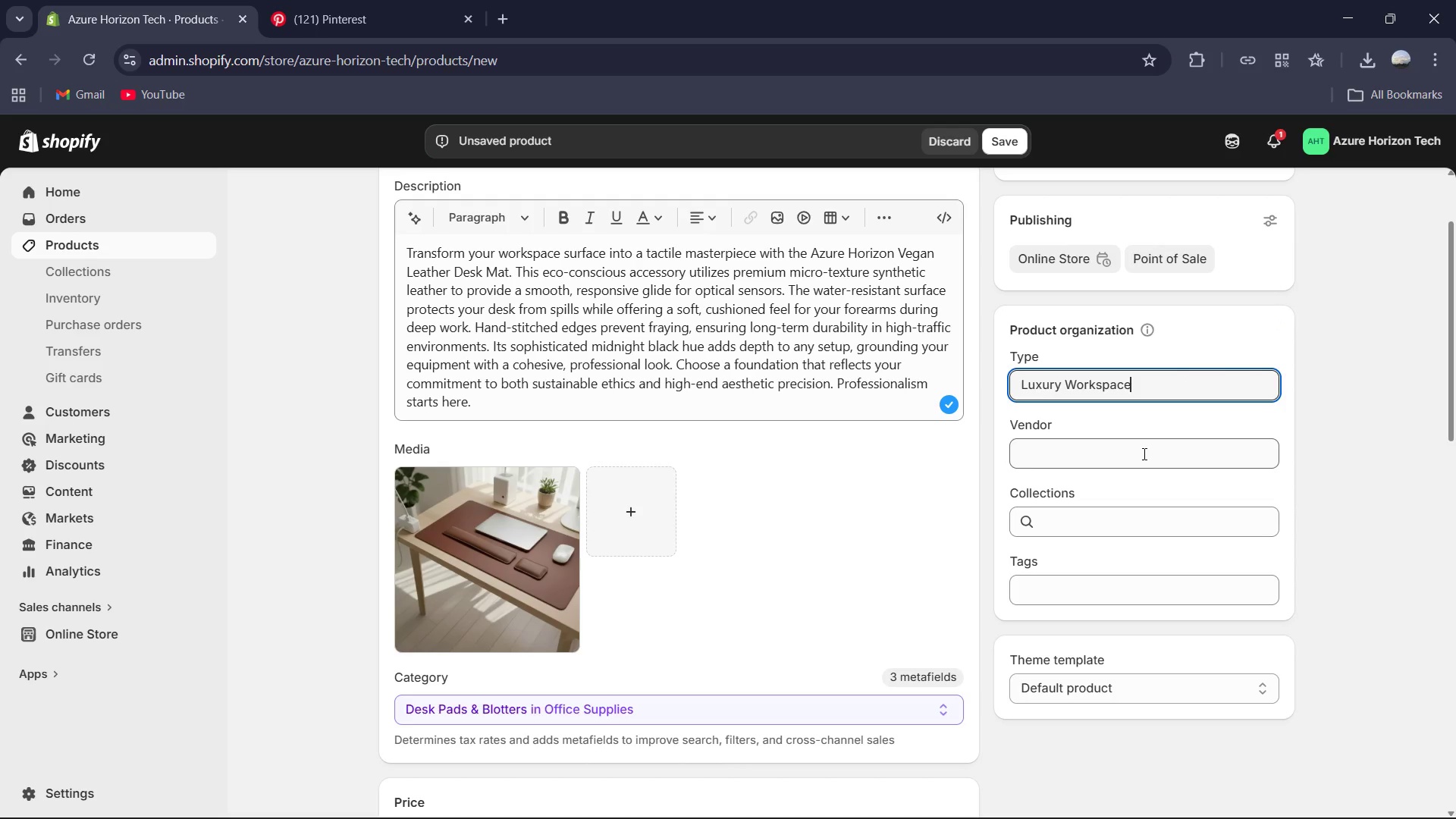 
left_click([1143, 453])
 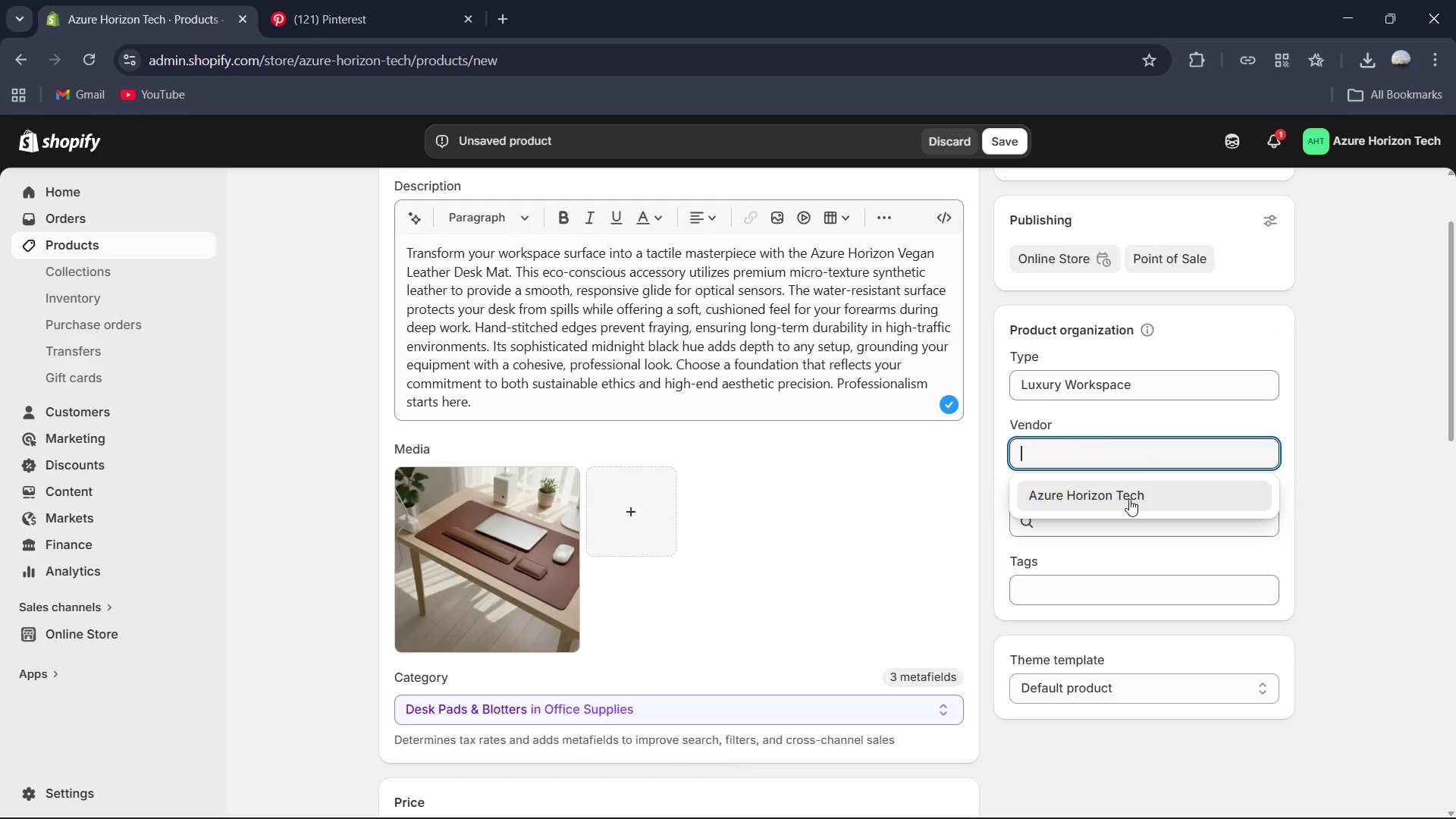 
left_click([1129, 499])
 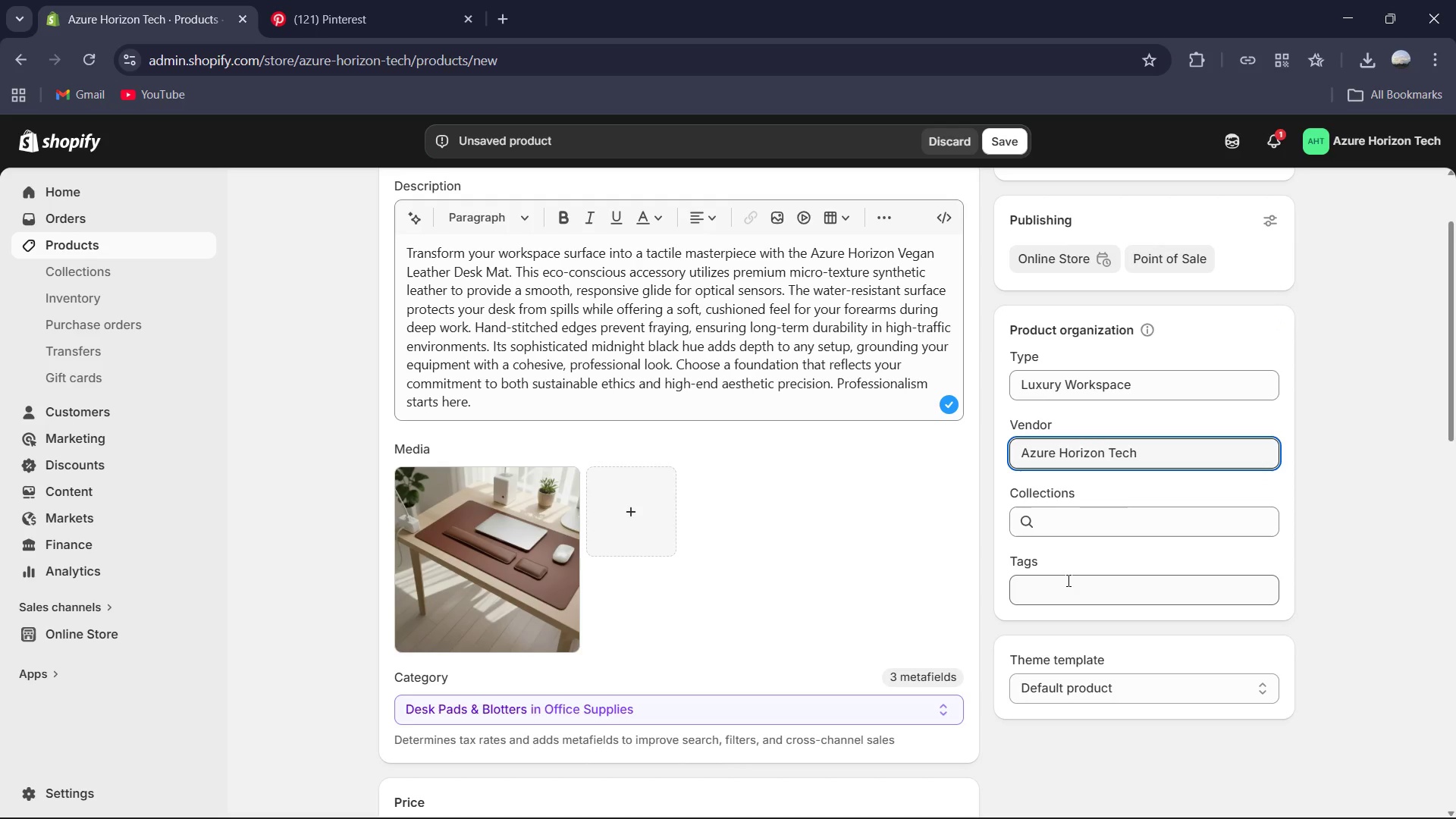 
left_click([1067, 580])
 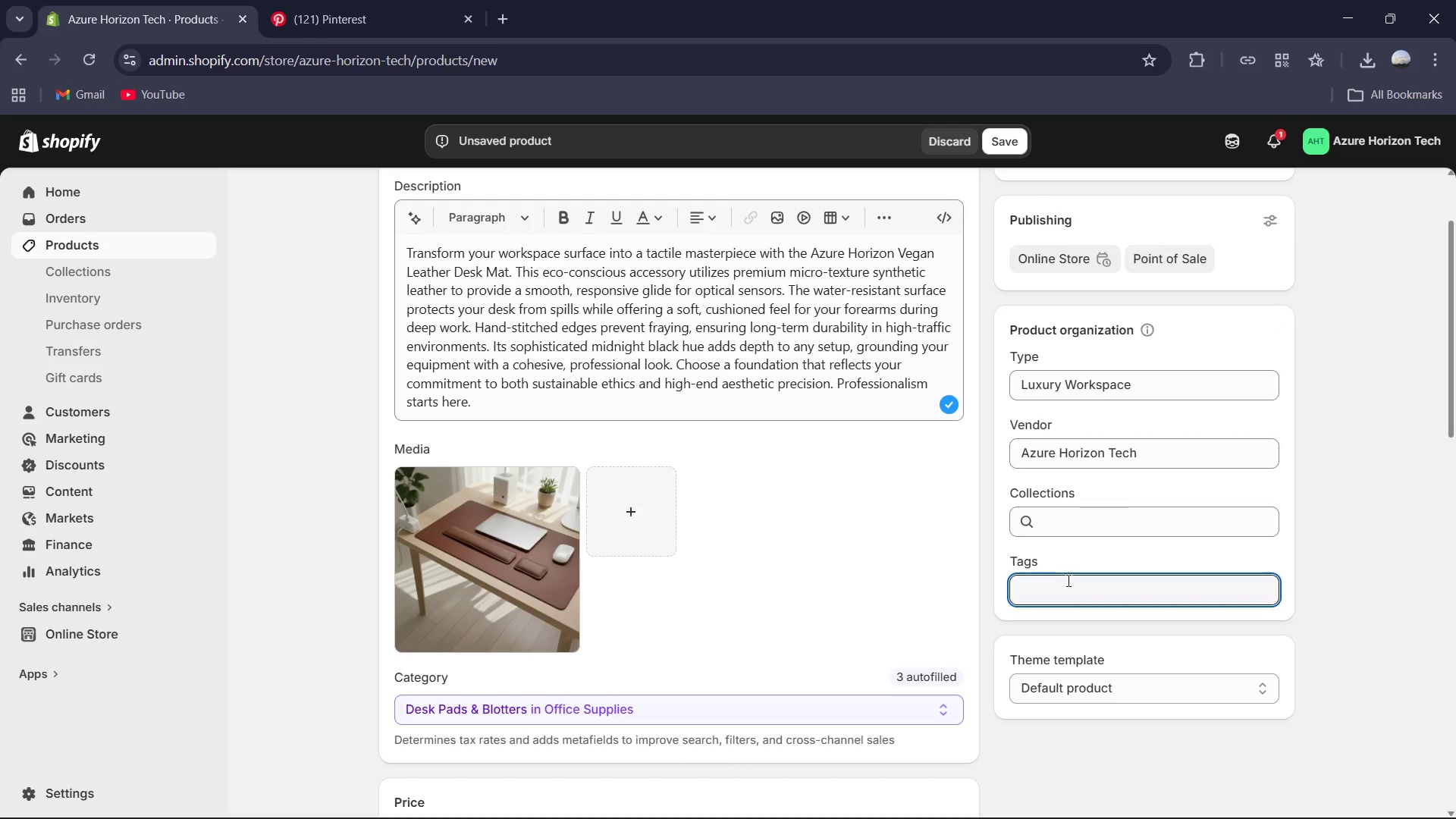 
type(Mini)
 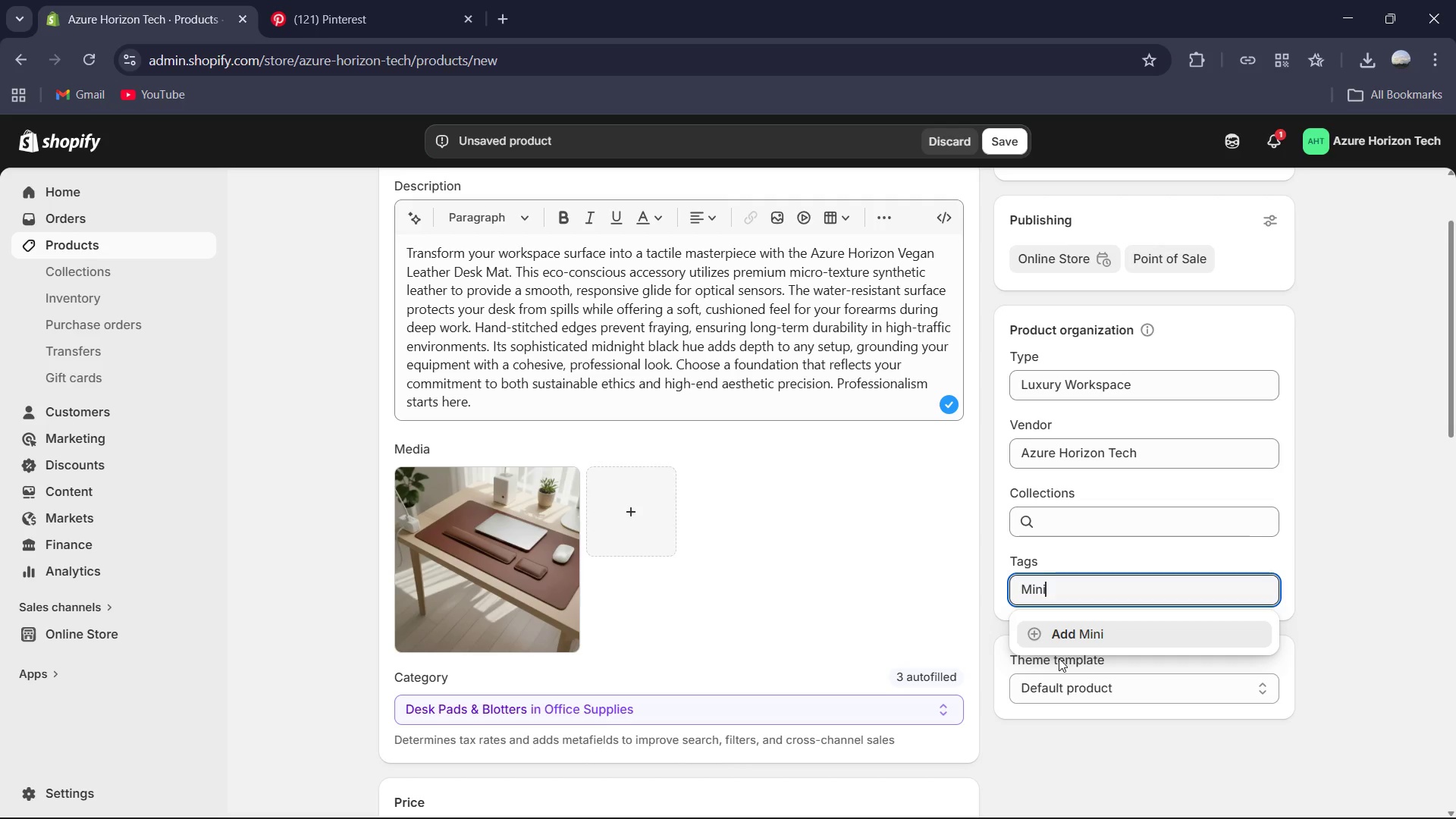 
type(malist )
 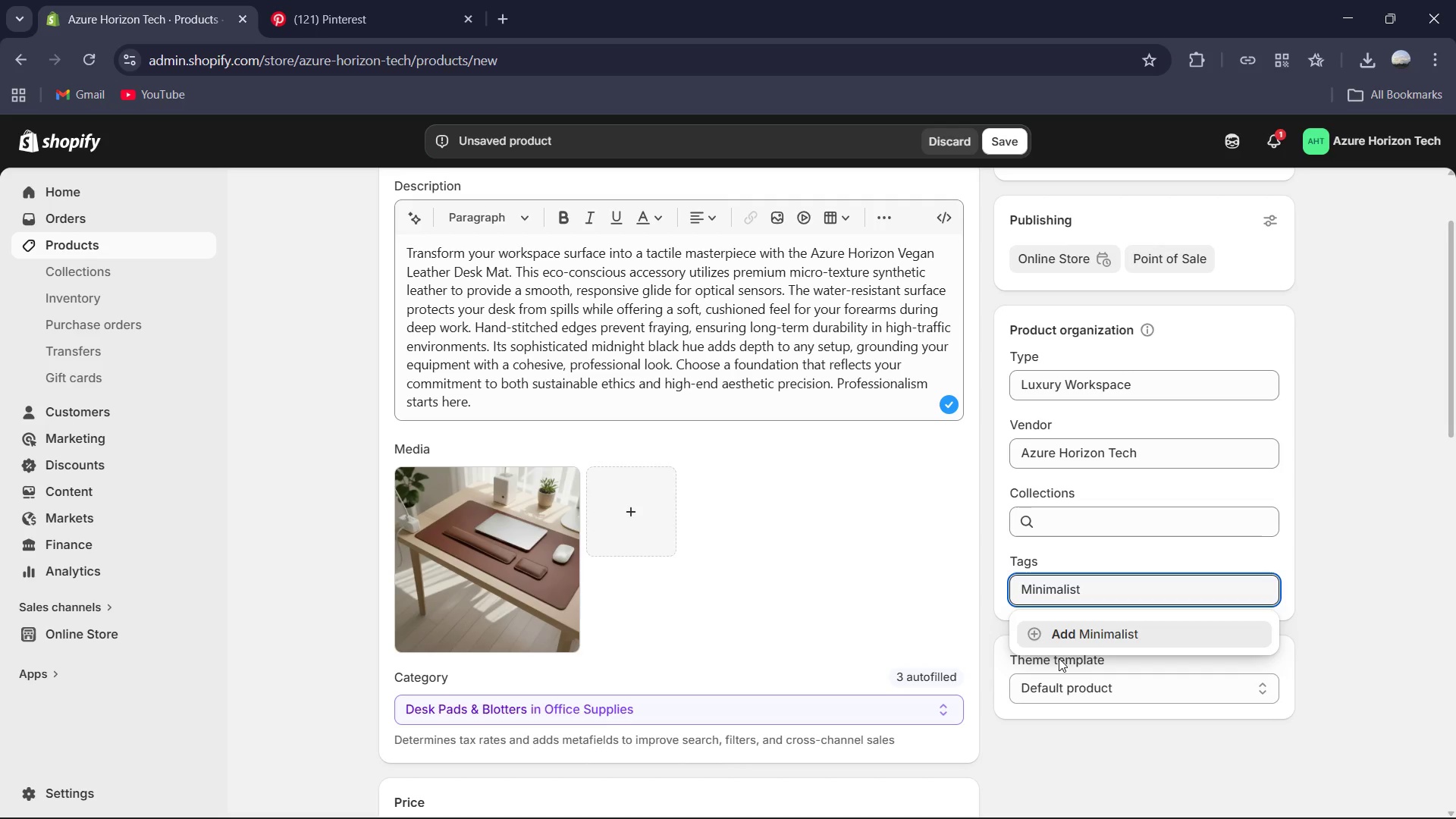 
hold_key(key=Enter, duration=0.45)
 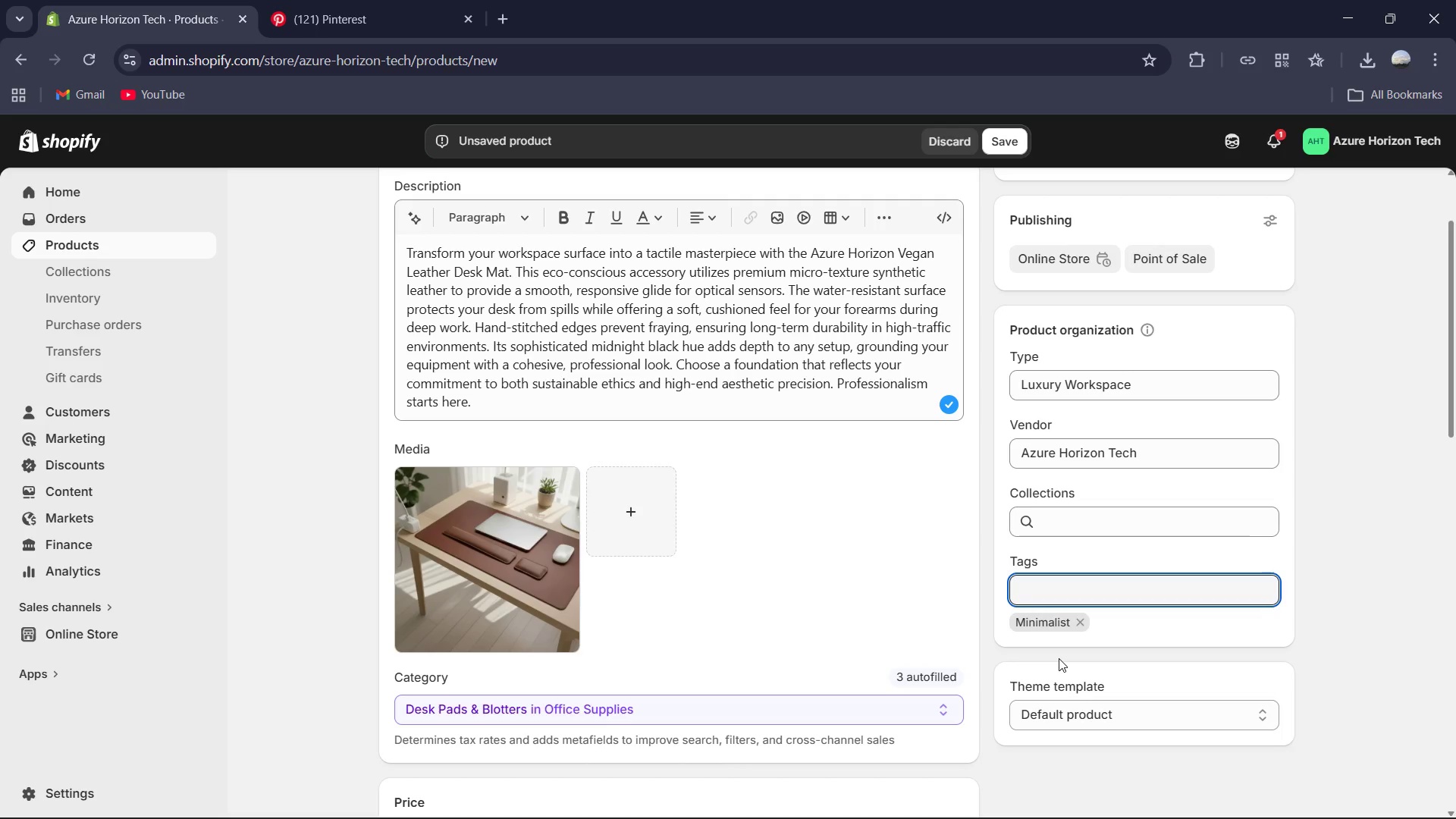 
type(Vegan e)
key(Backspace)
type(Leather )
 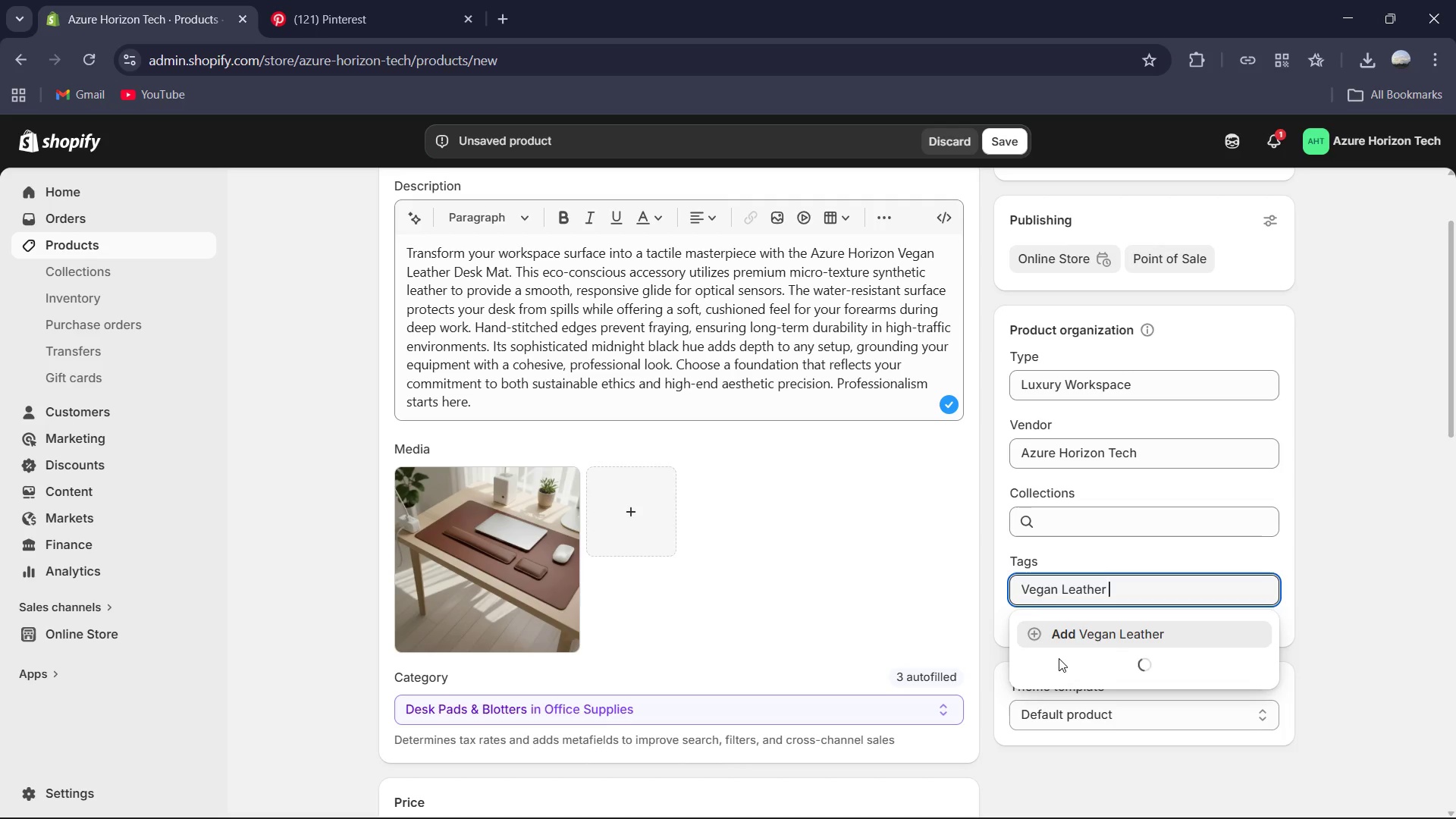 
key(Enter)
 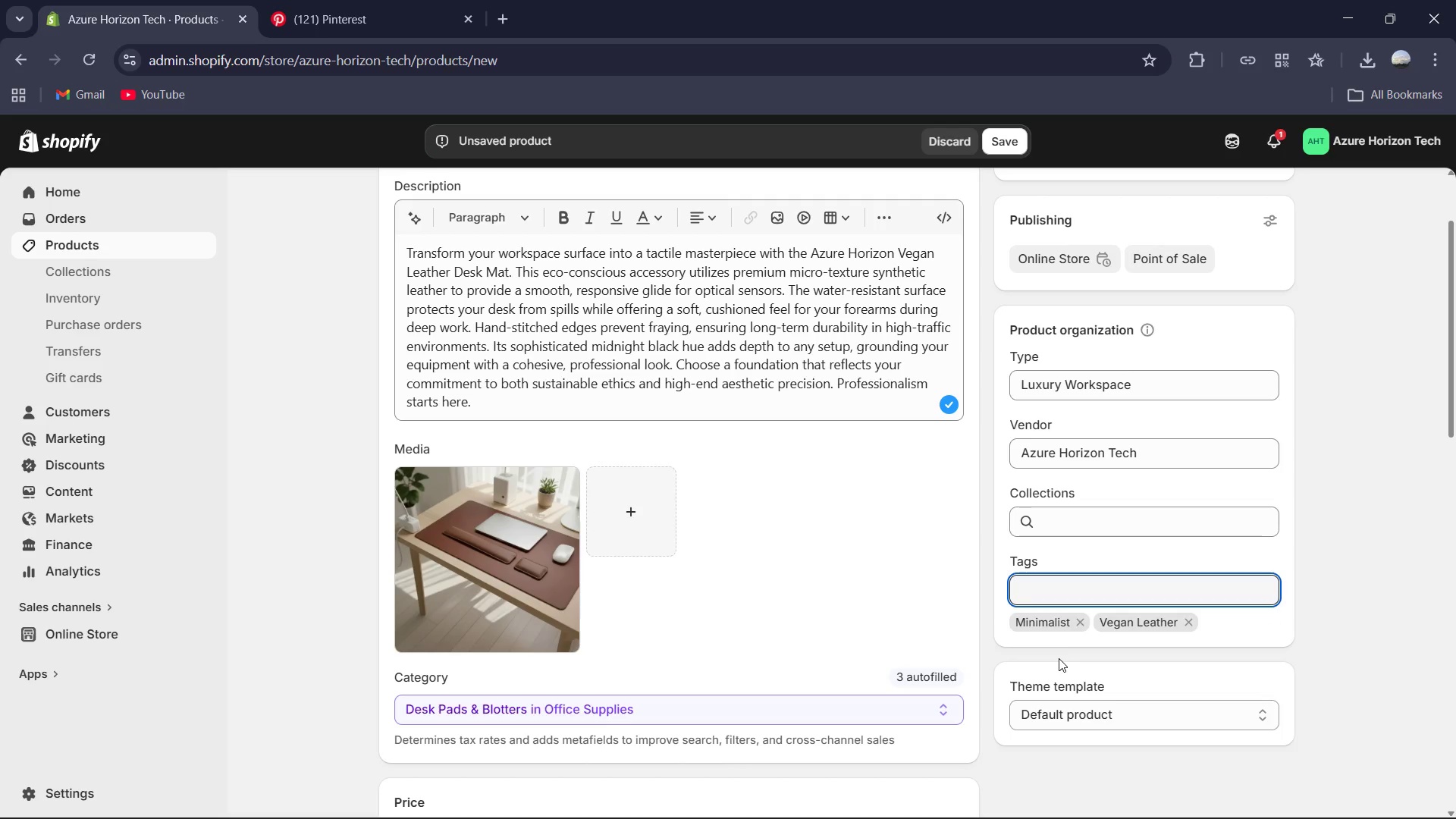 
type(New)
 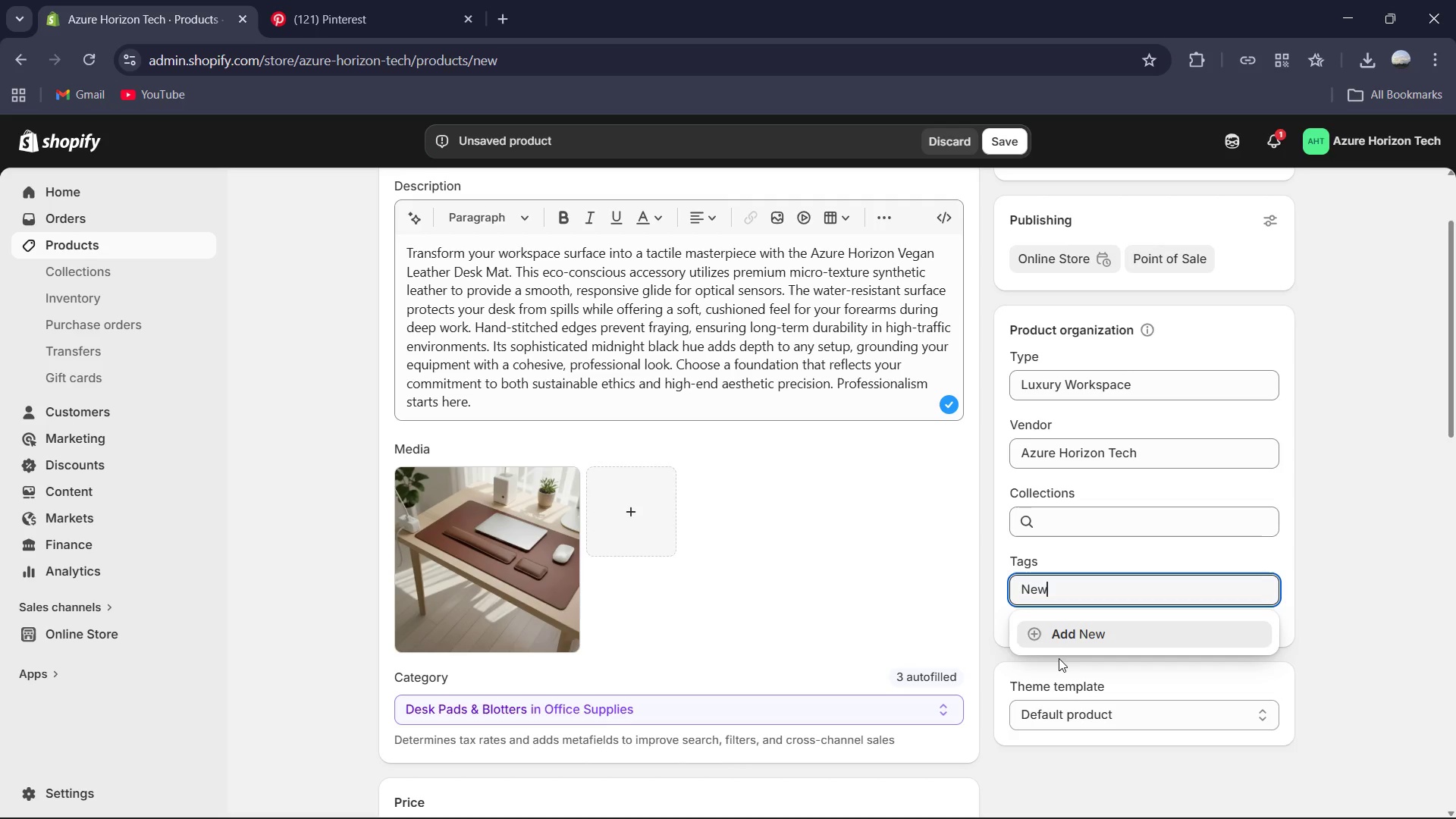 
type( Arrival )
 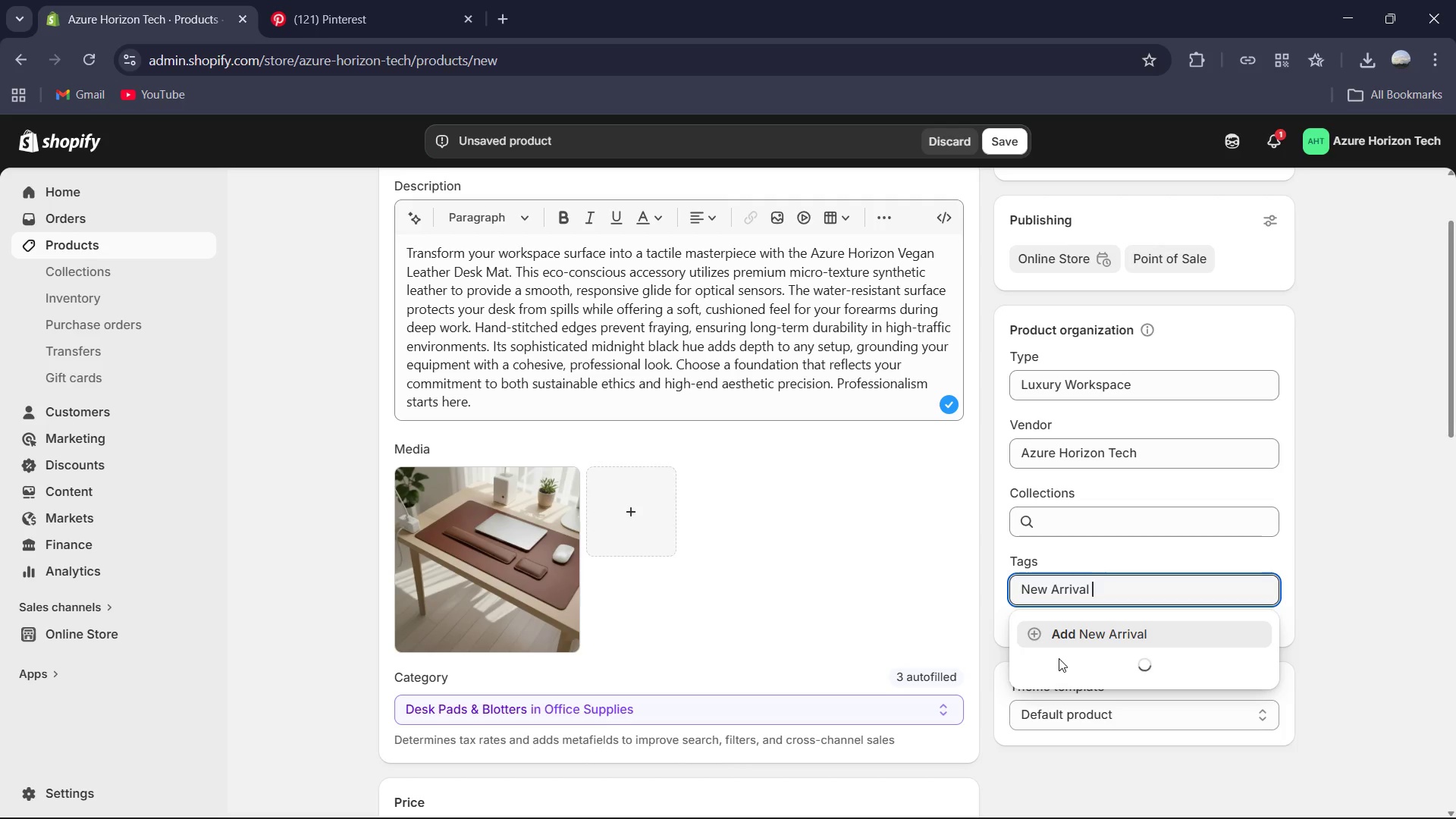 
key(Enter)
 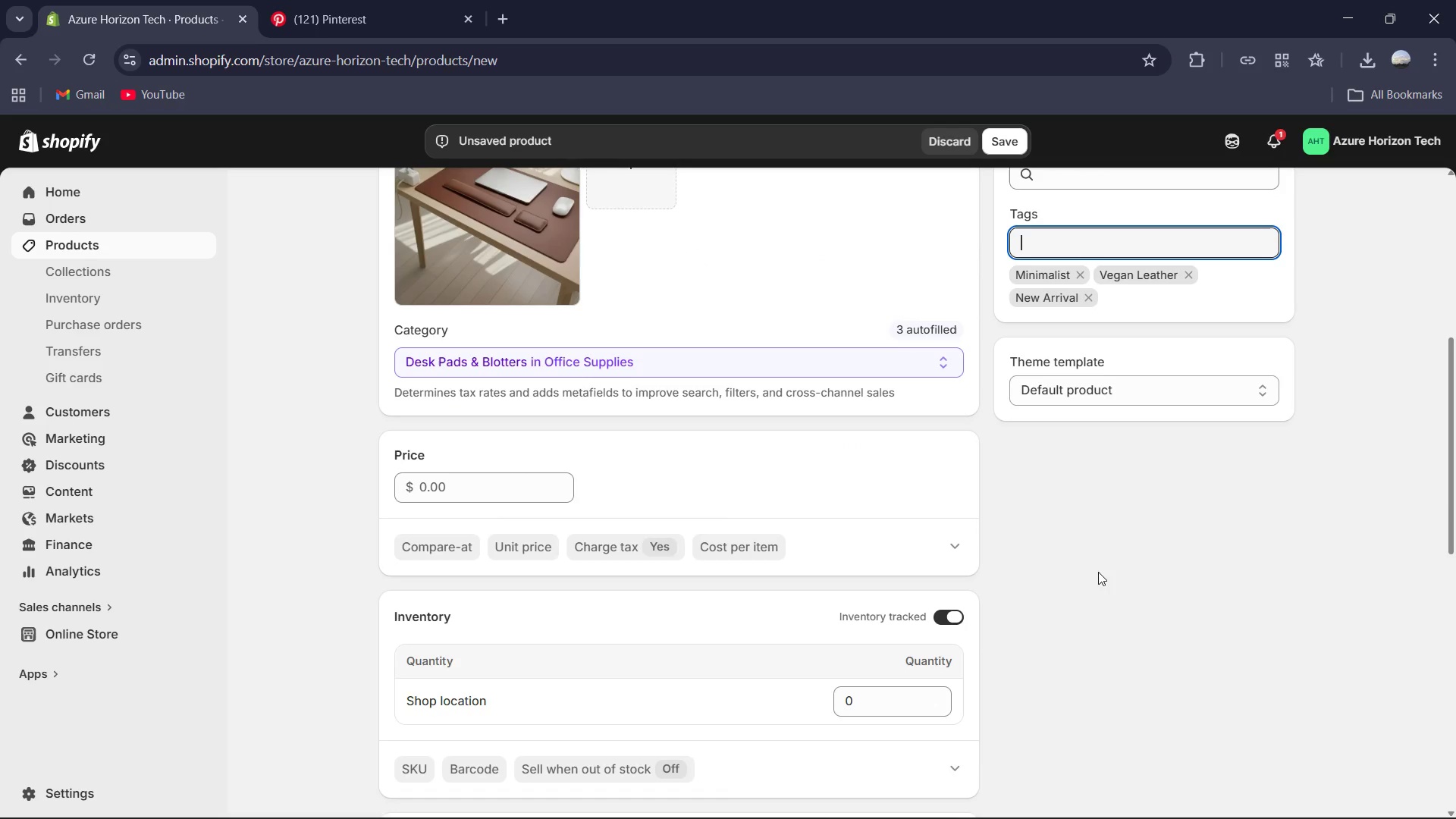 
left_click([485, 472])
 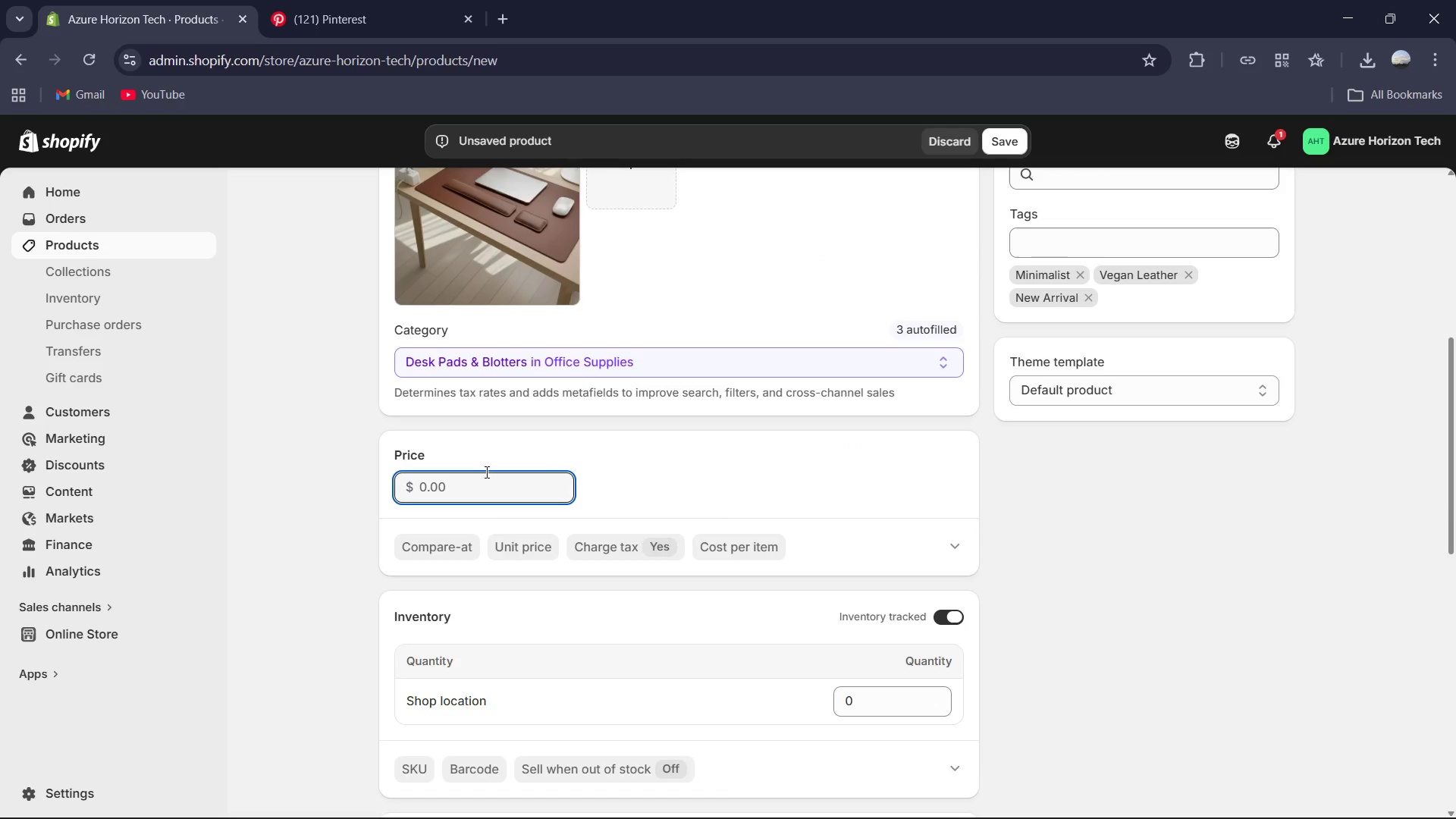 
key(Numpad6)
 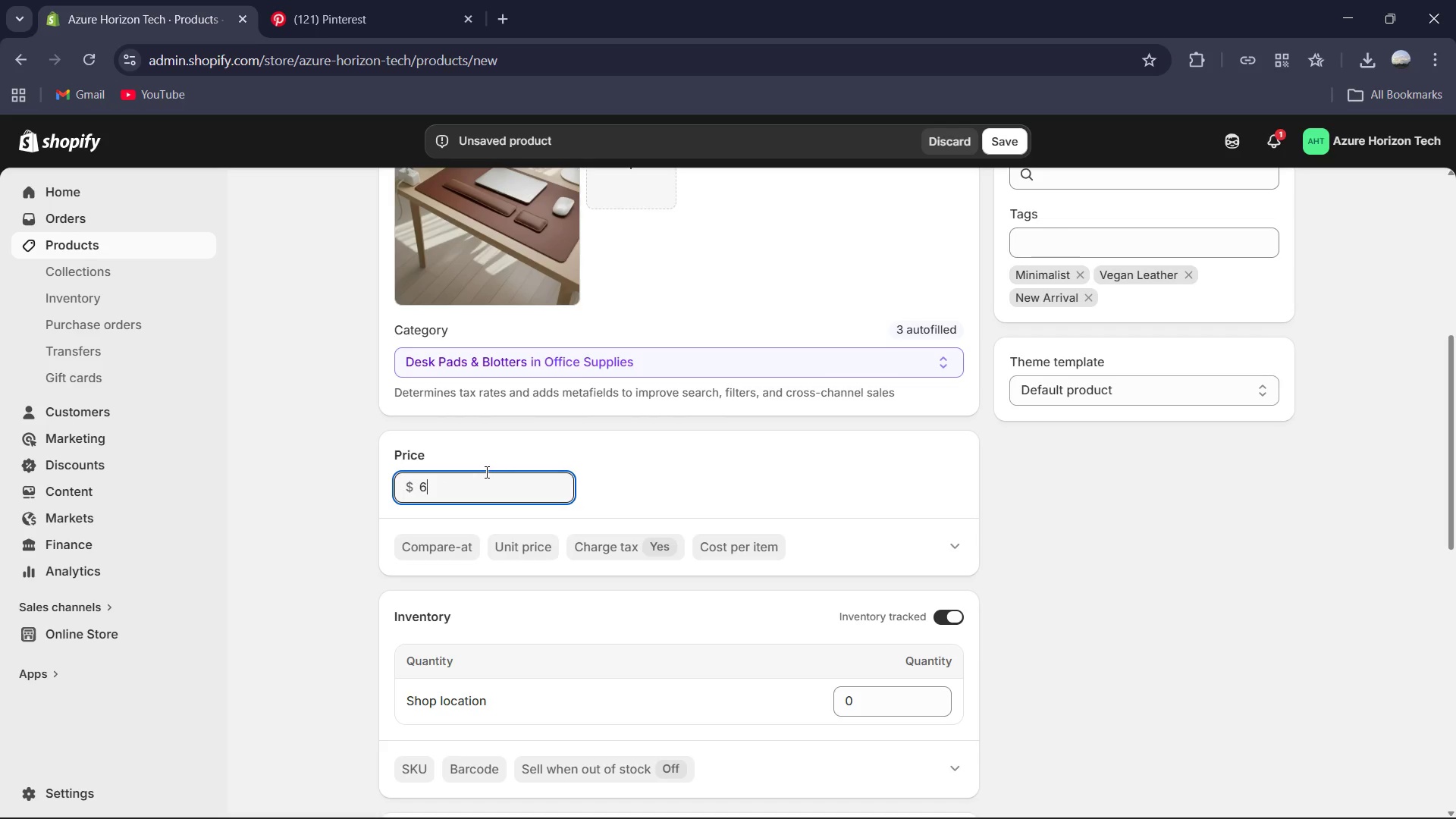 
key(Numpad5)
 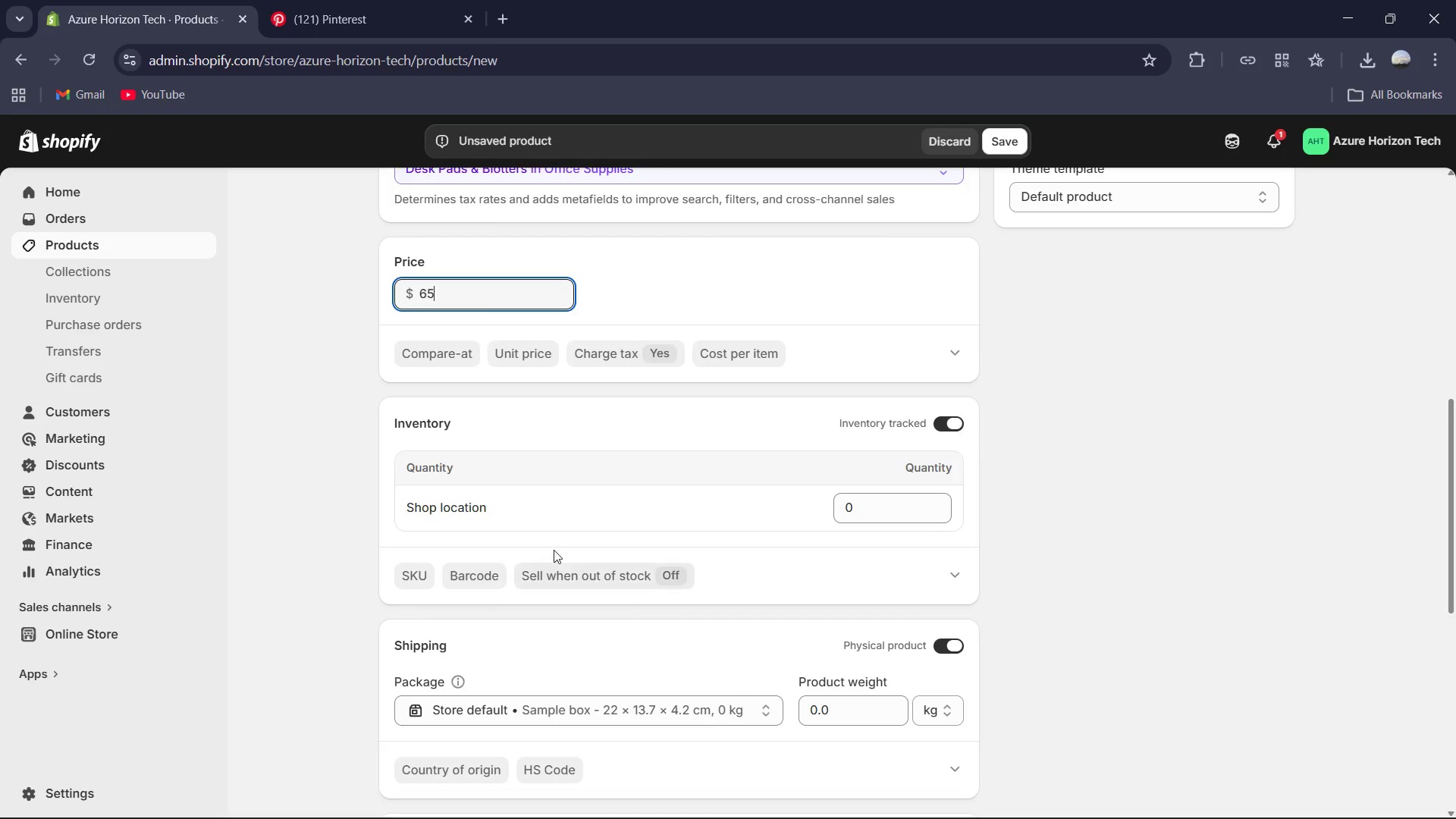 
left_click([876, 509])
 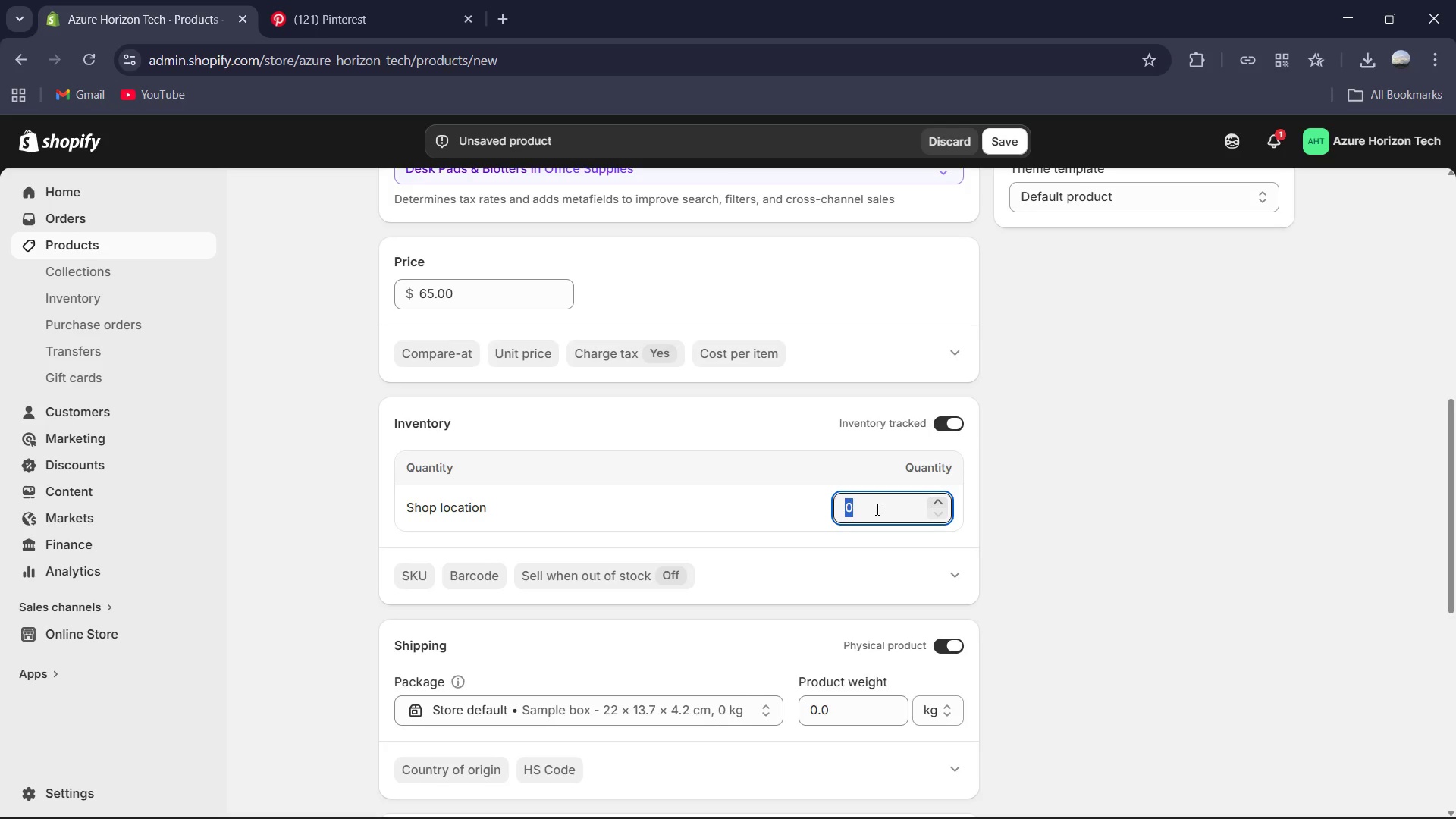 
key(Numpad5)
 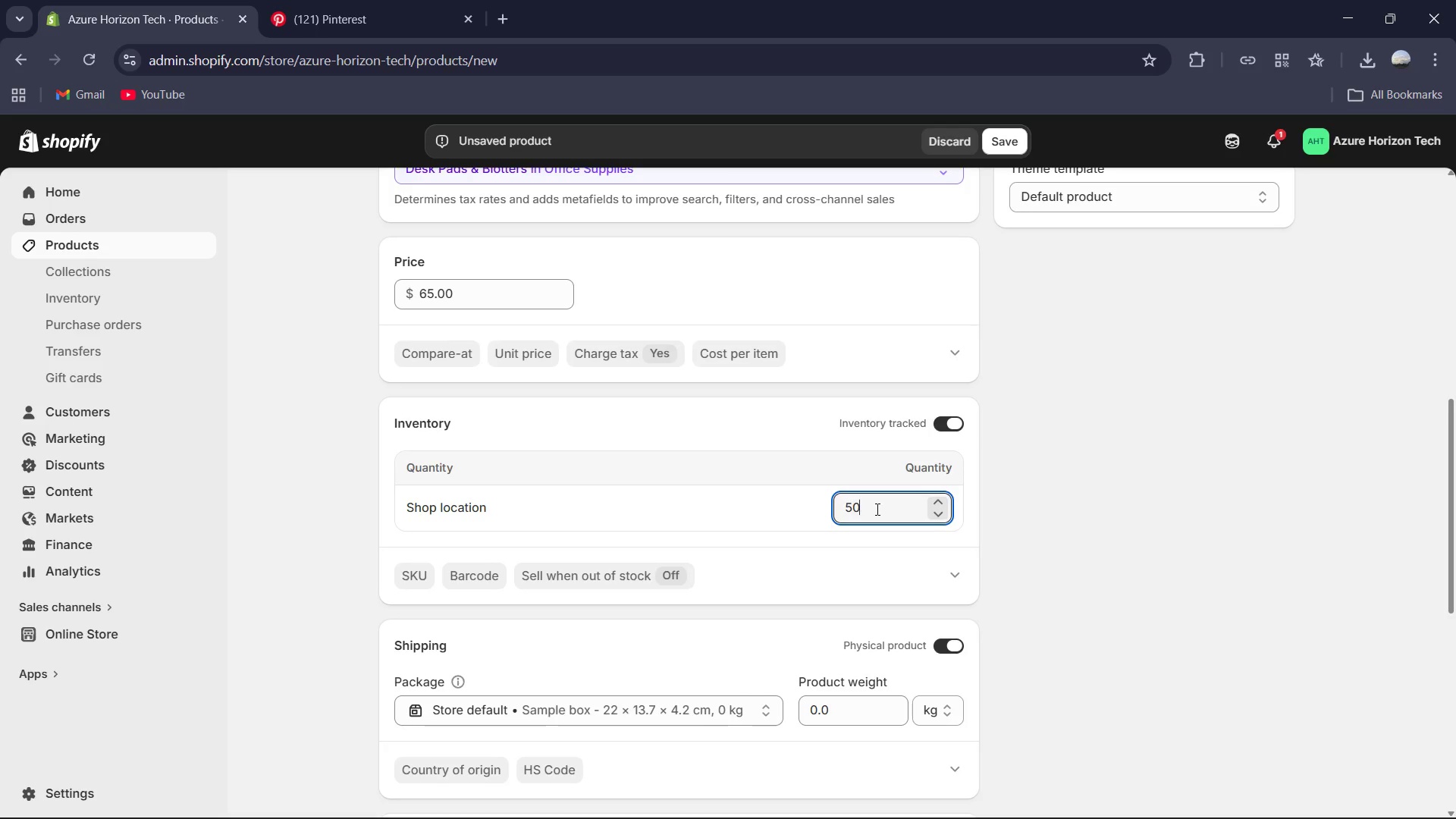 
key(Numpad0)
 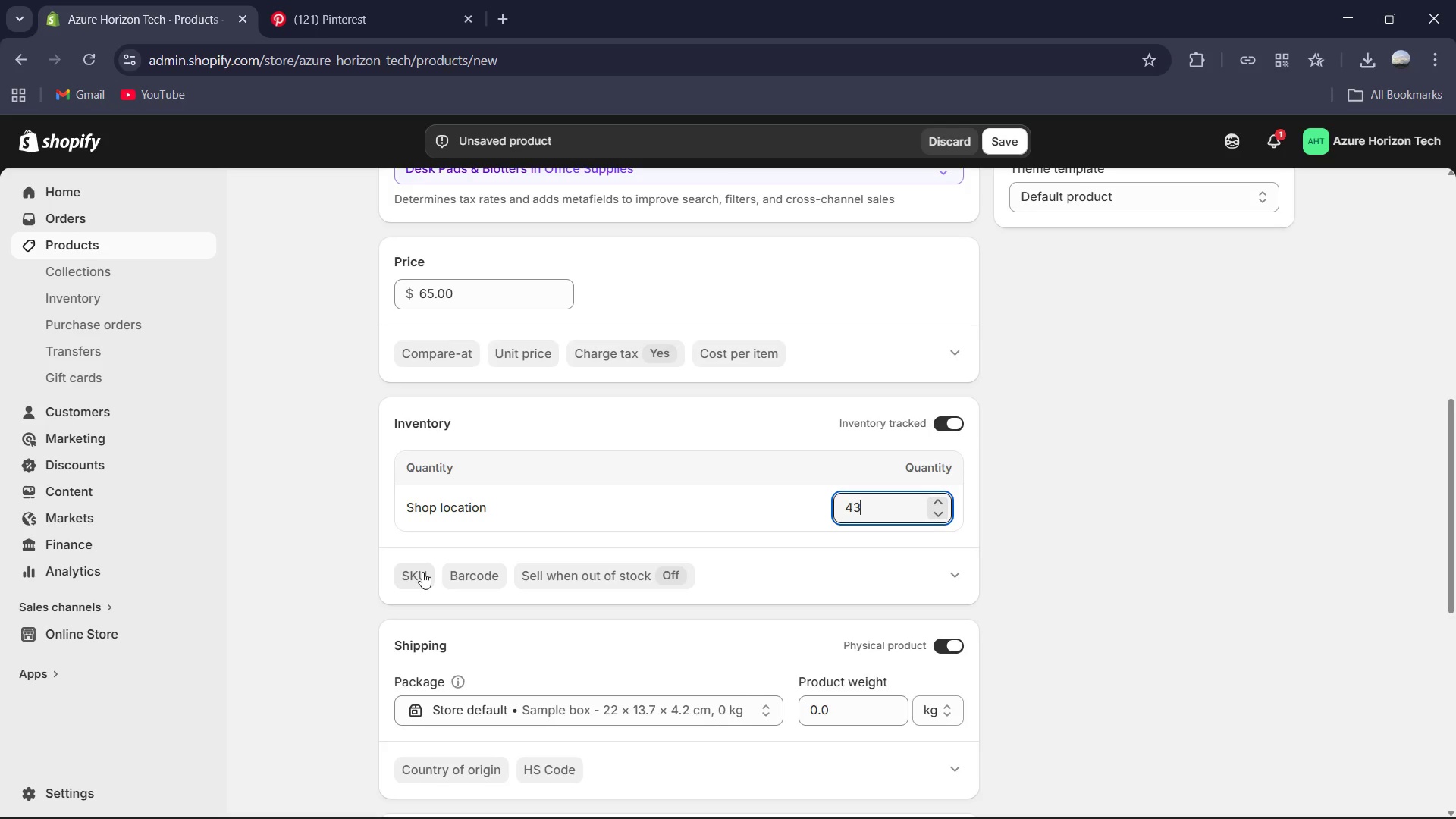 
left_click([422, 572])
 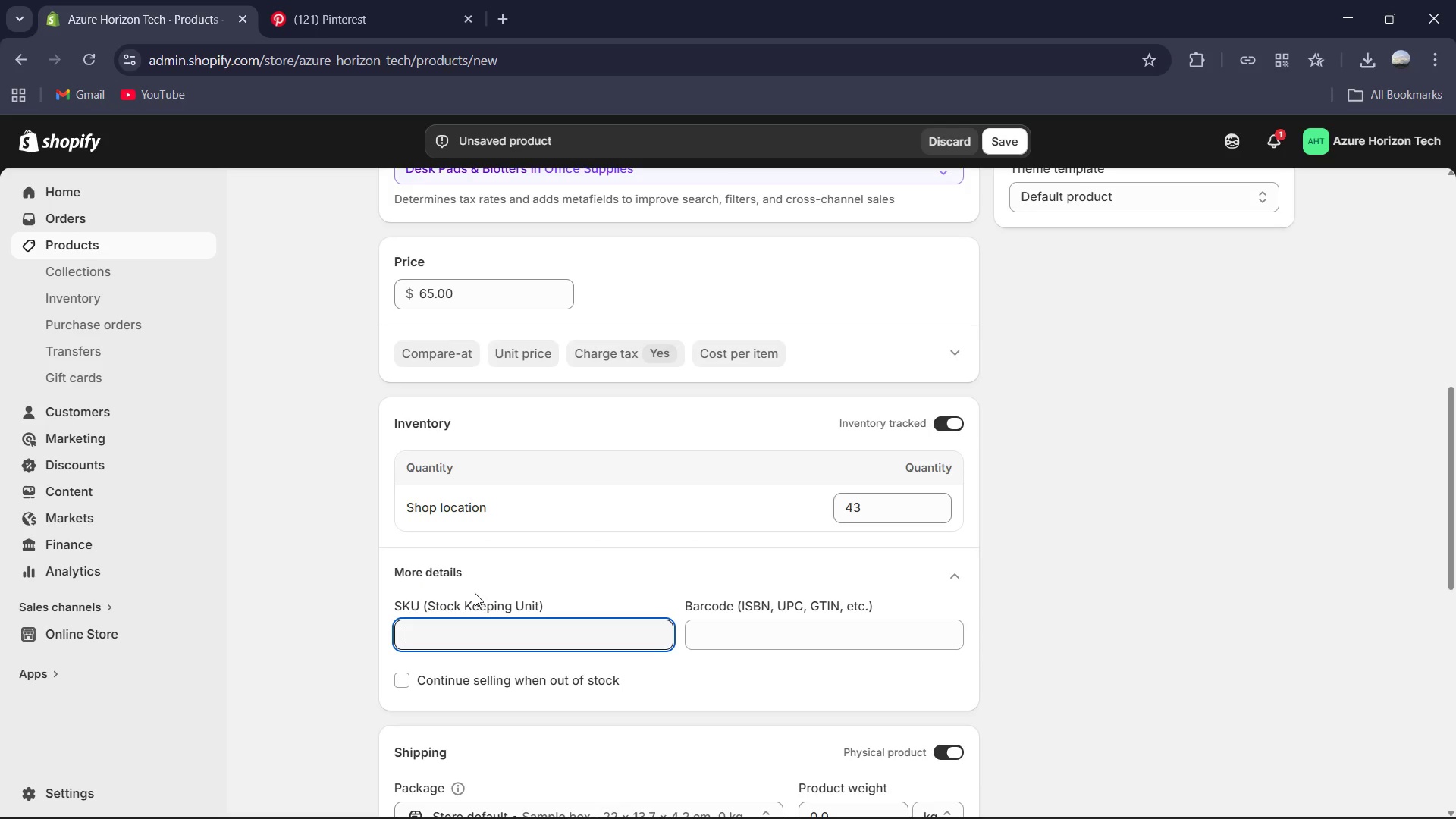 
type(AZU)
key(Backspace)
type(H-MAT-003)
 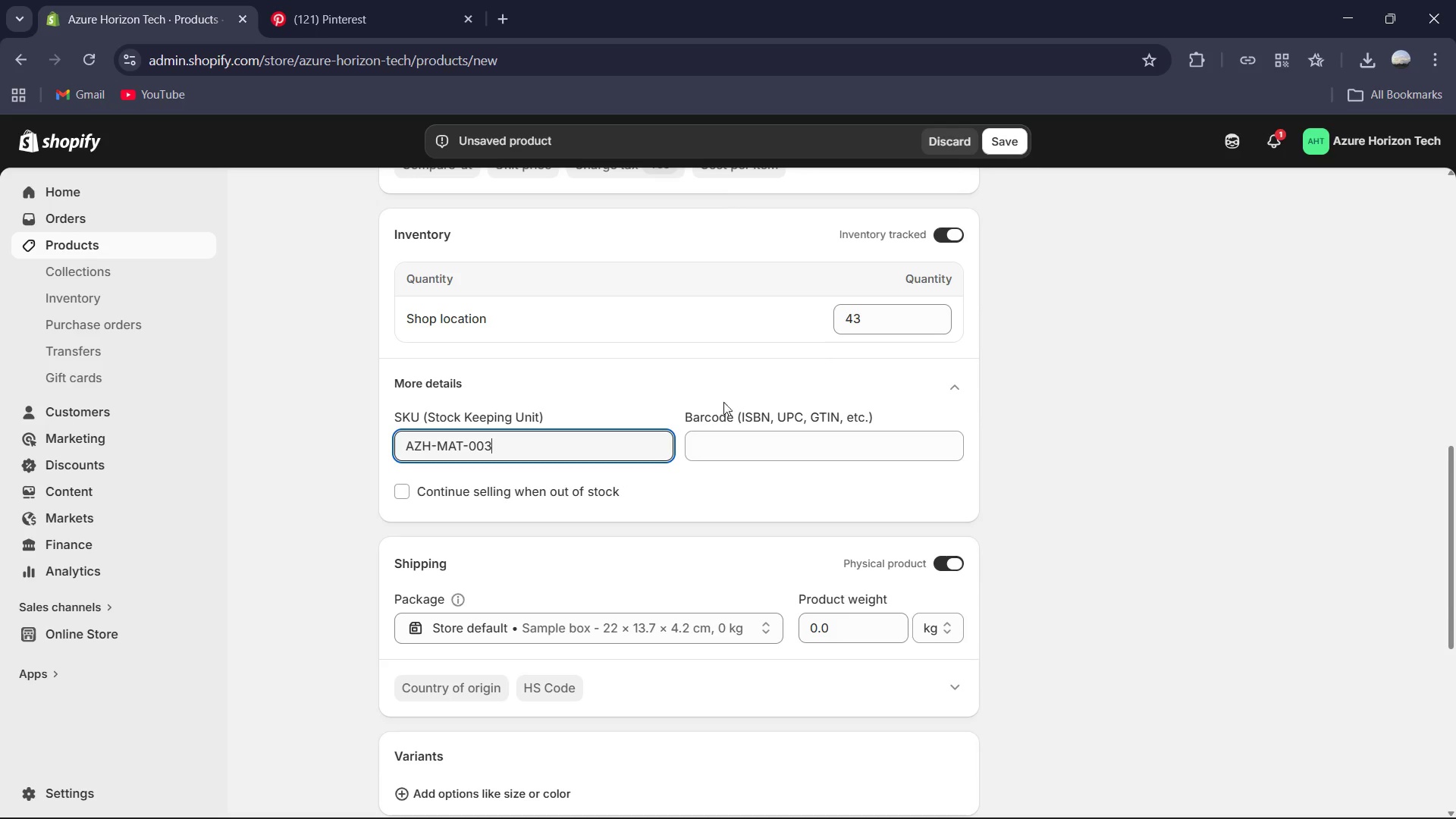 
left_click([858, 324])
 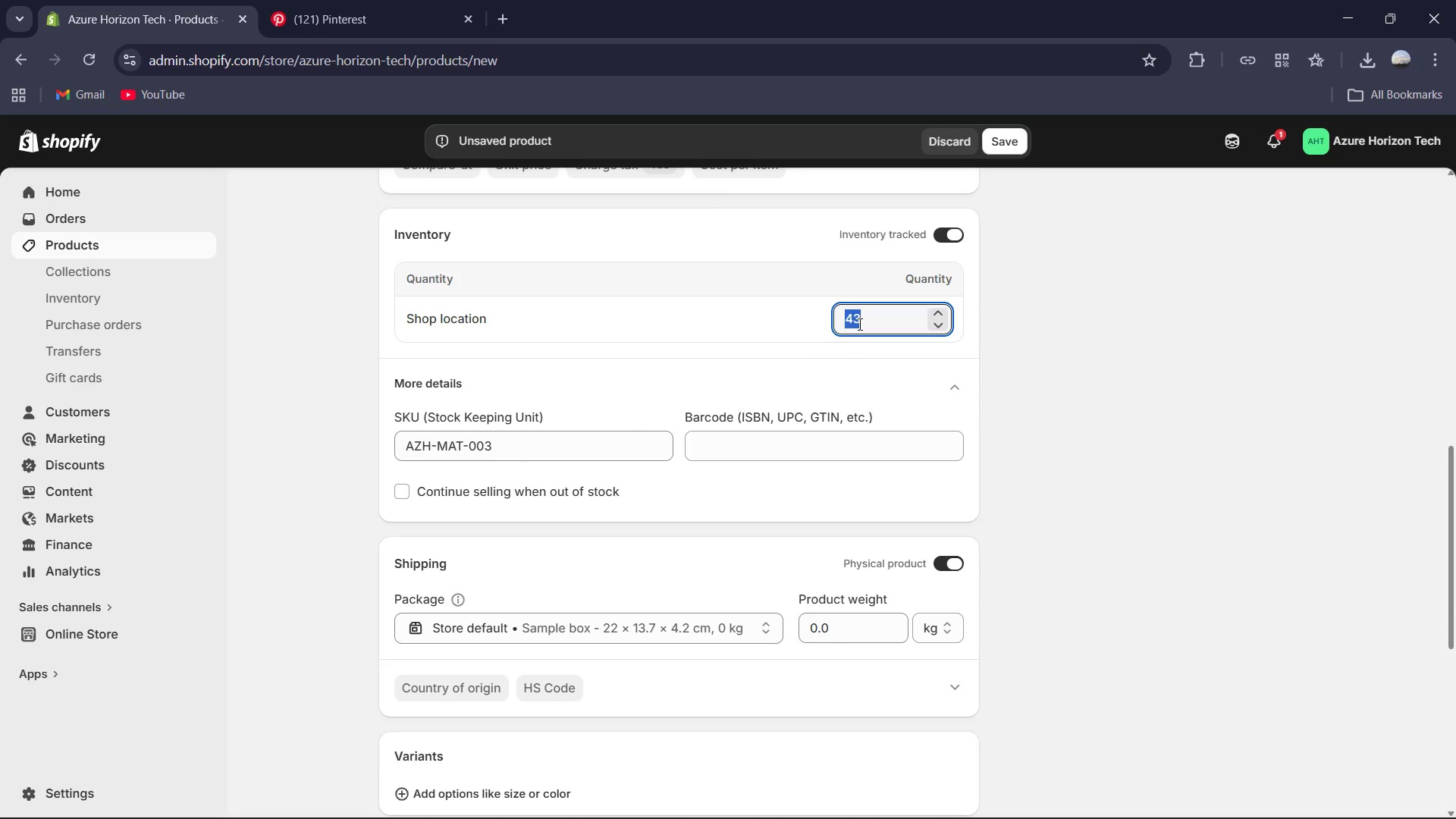 
hold_key(key=ControlLeft, duration=0.34)
 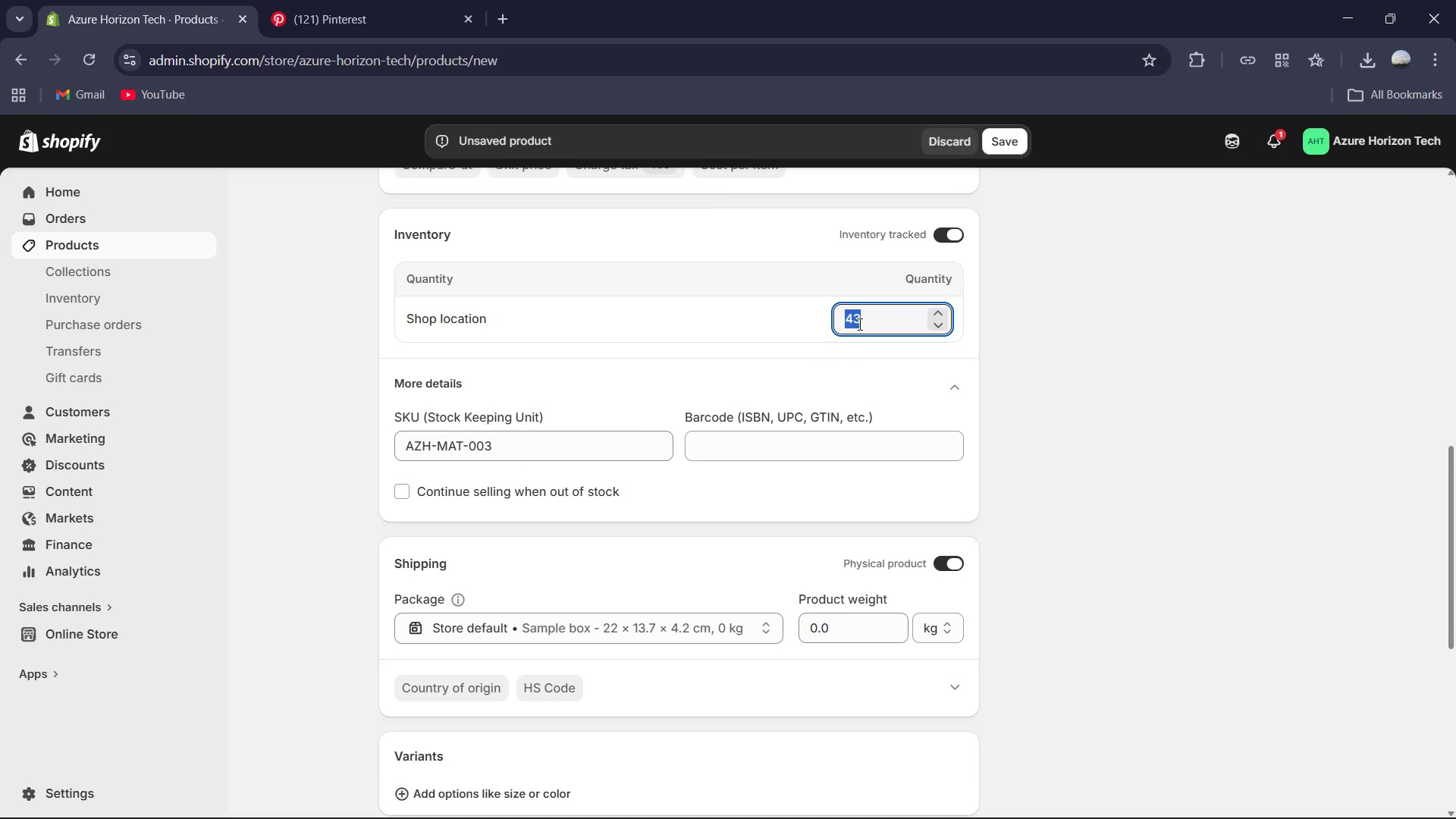 
key(Numpad5)
 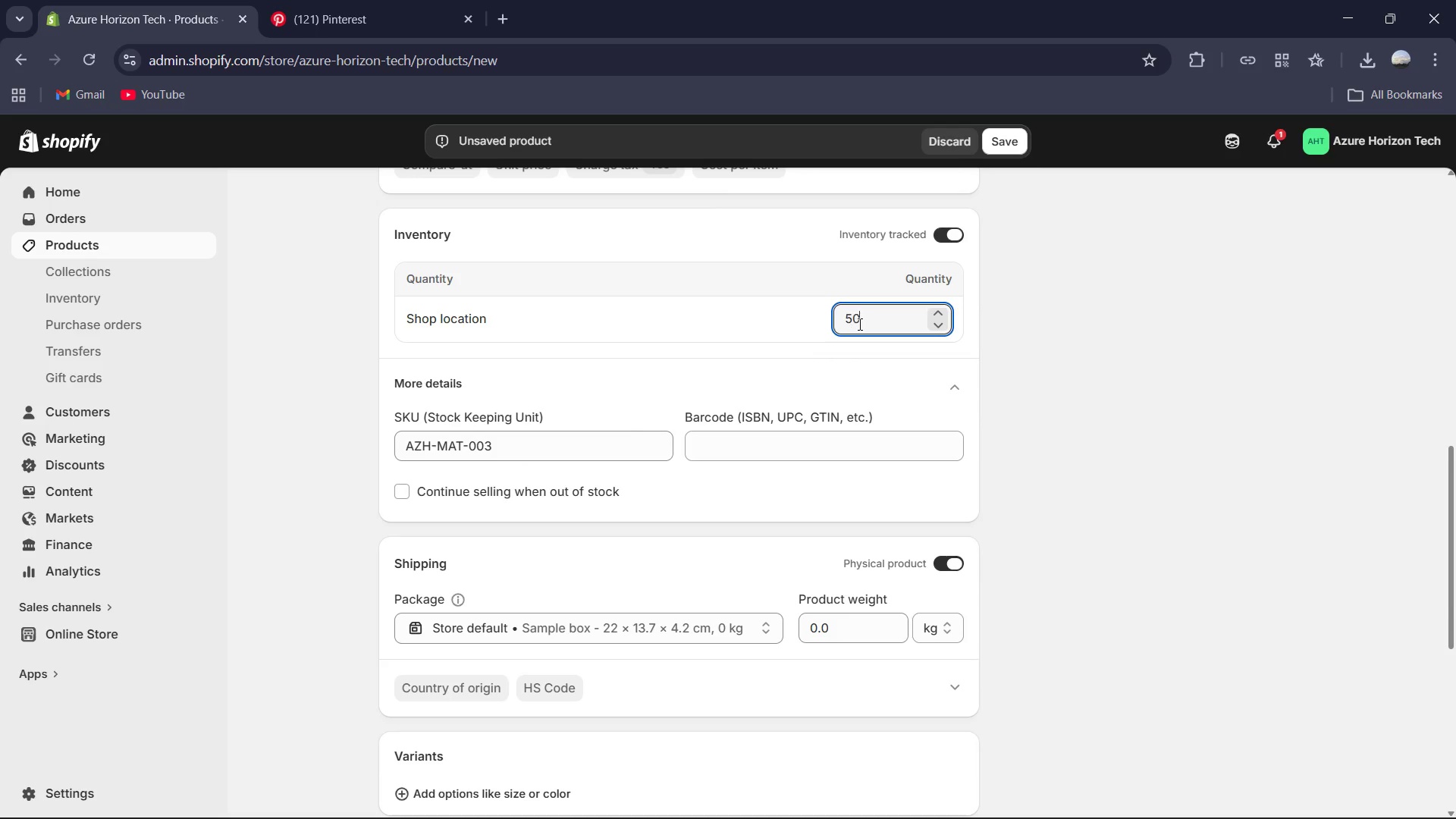 
key(Numpad0)
 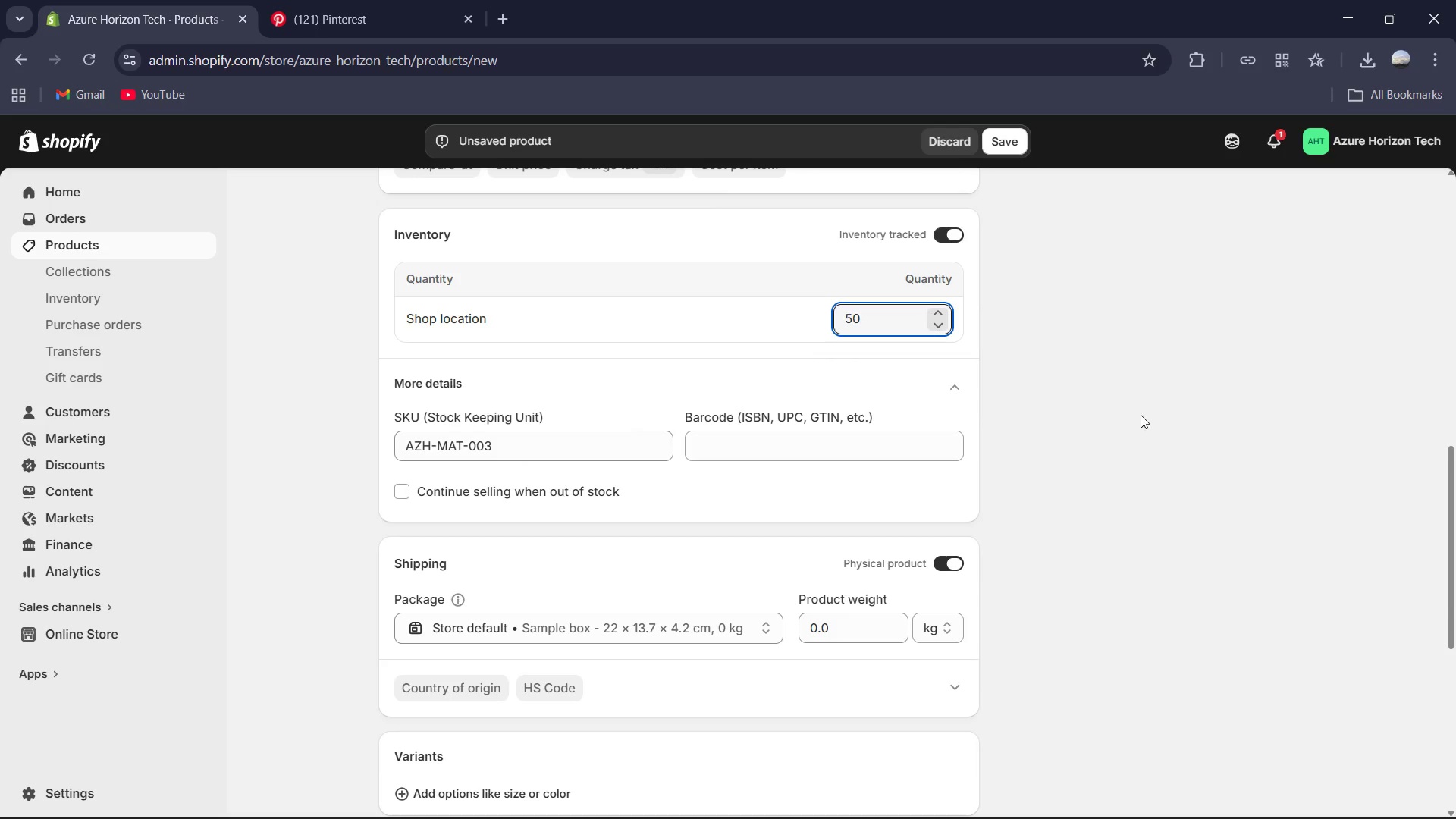 
left_click([1141, 415])
 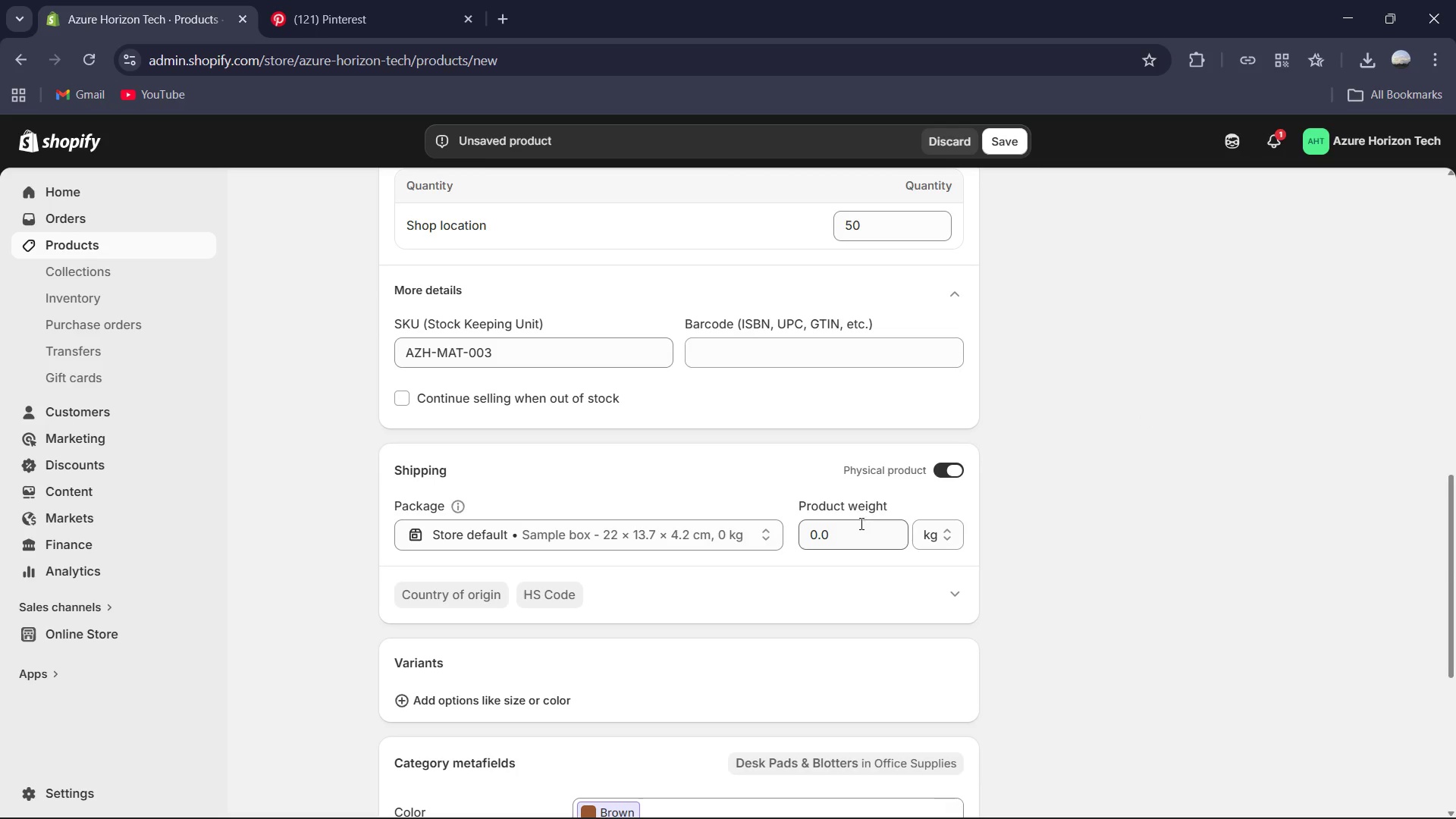 
left_click([853, 527])
 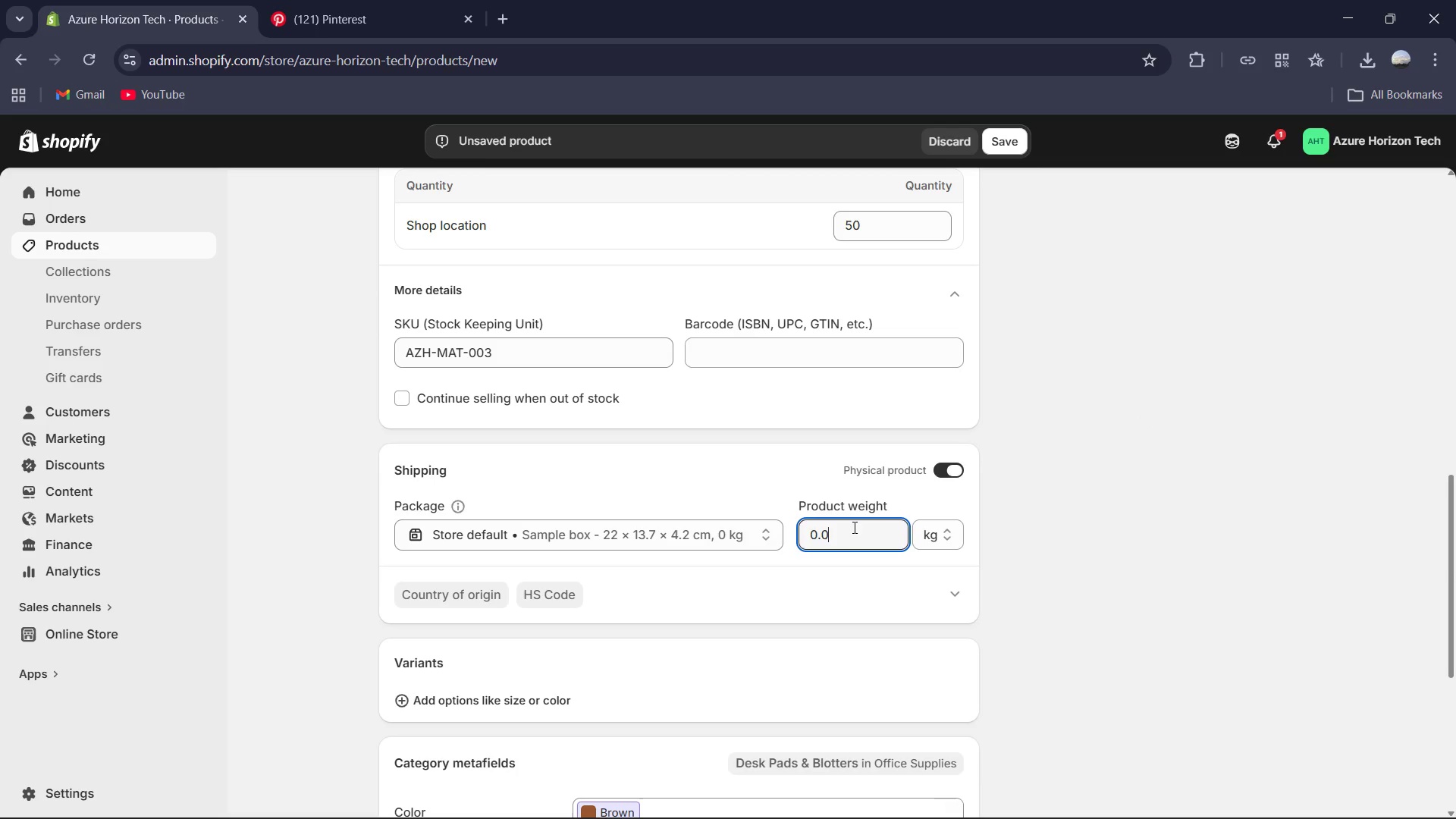 
key(Control+A)
 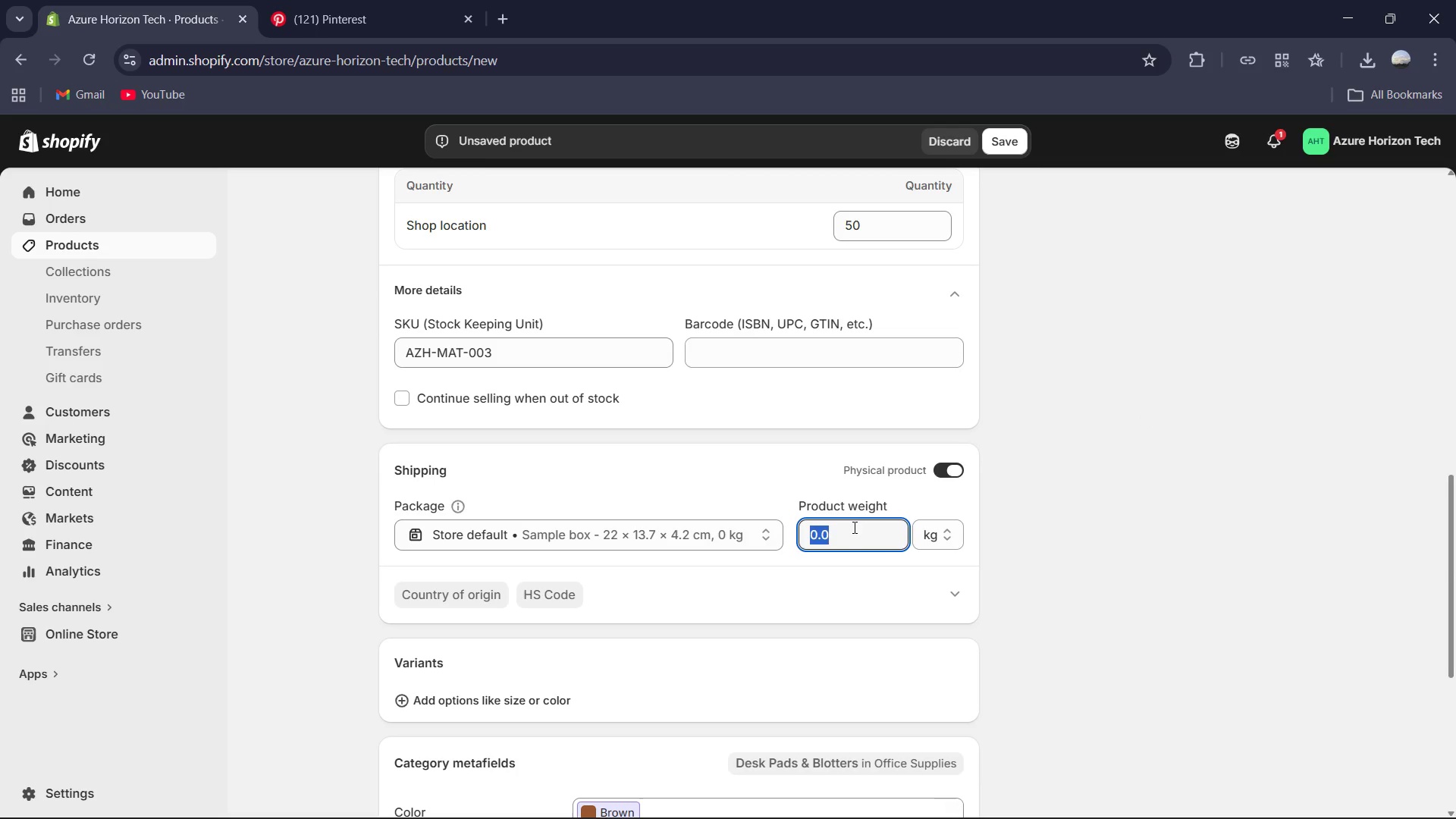 
key(Numpad3)
 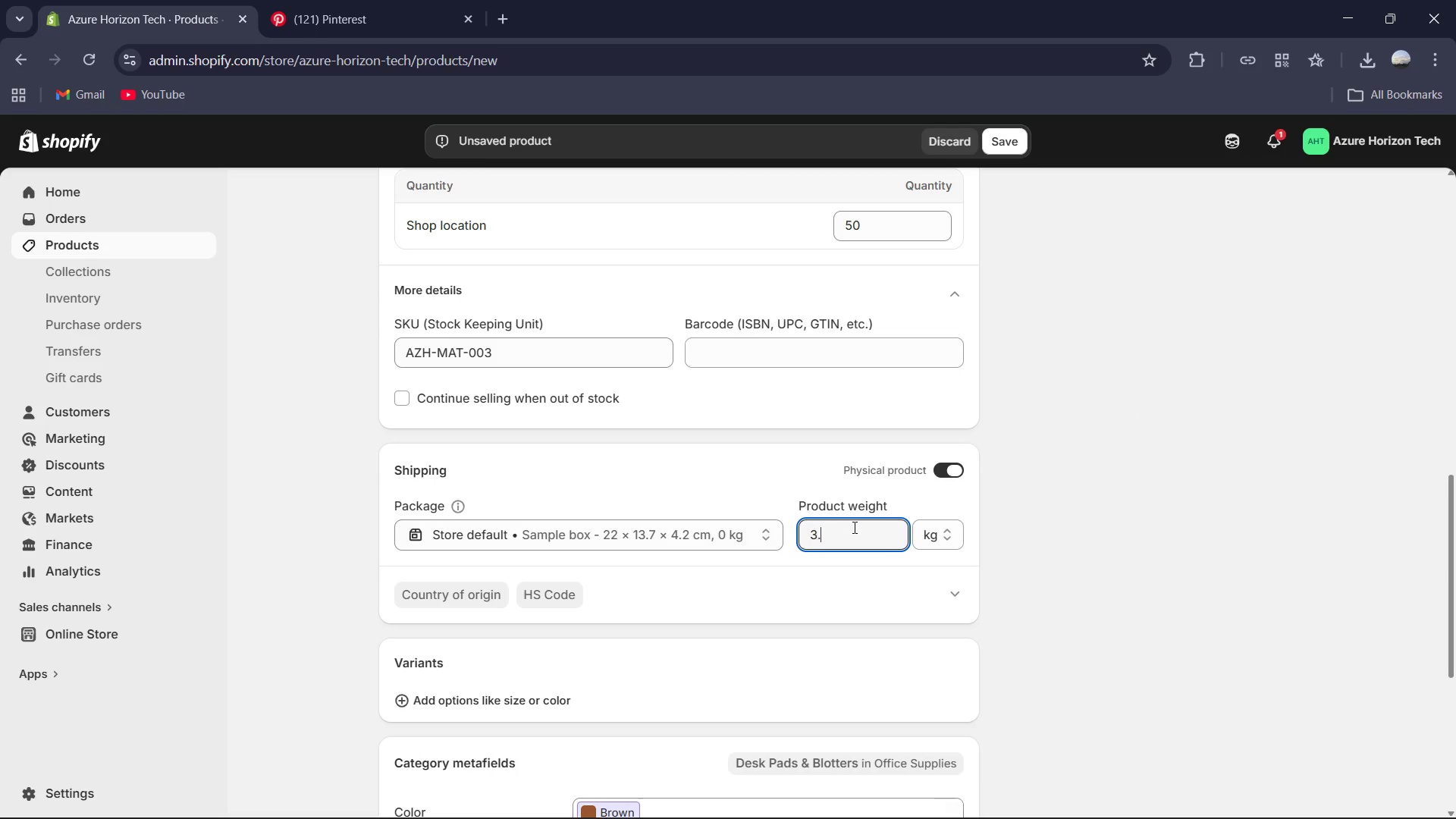 
key(NumpadDecimal)
 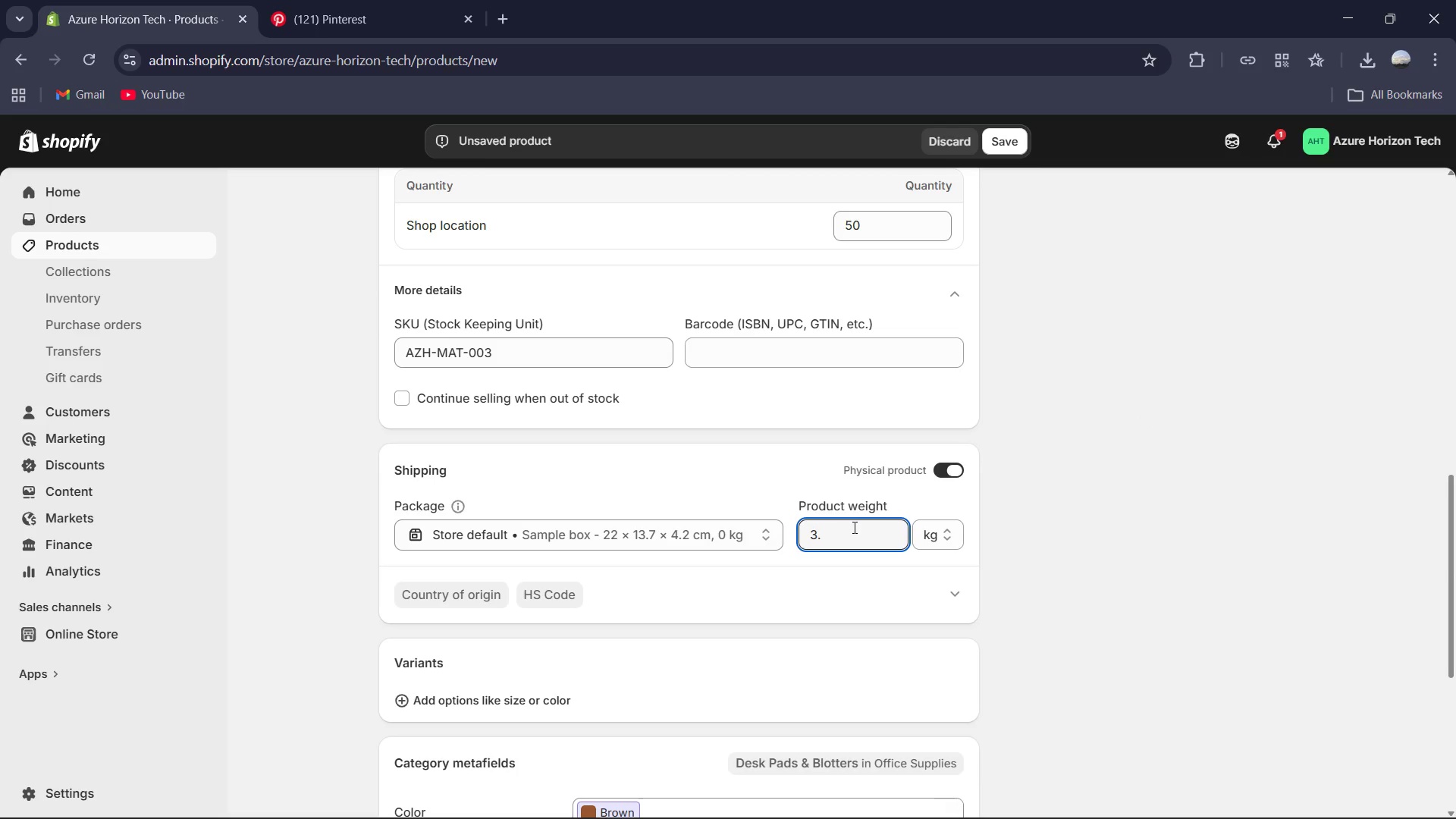 
key(Numpad2)
 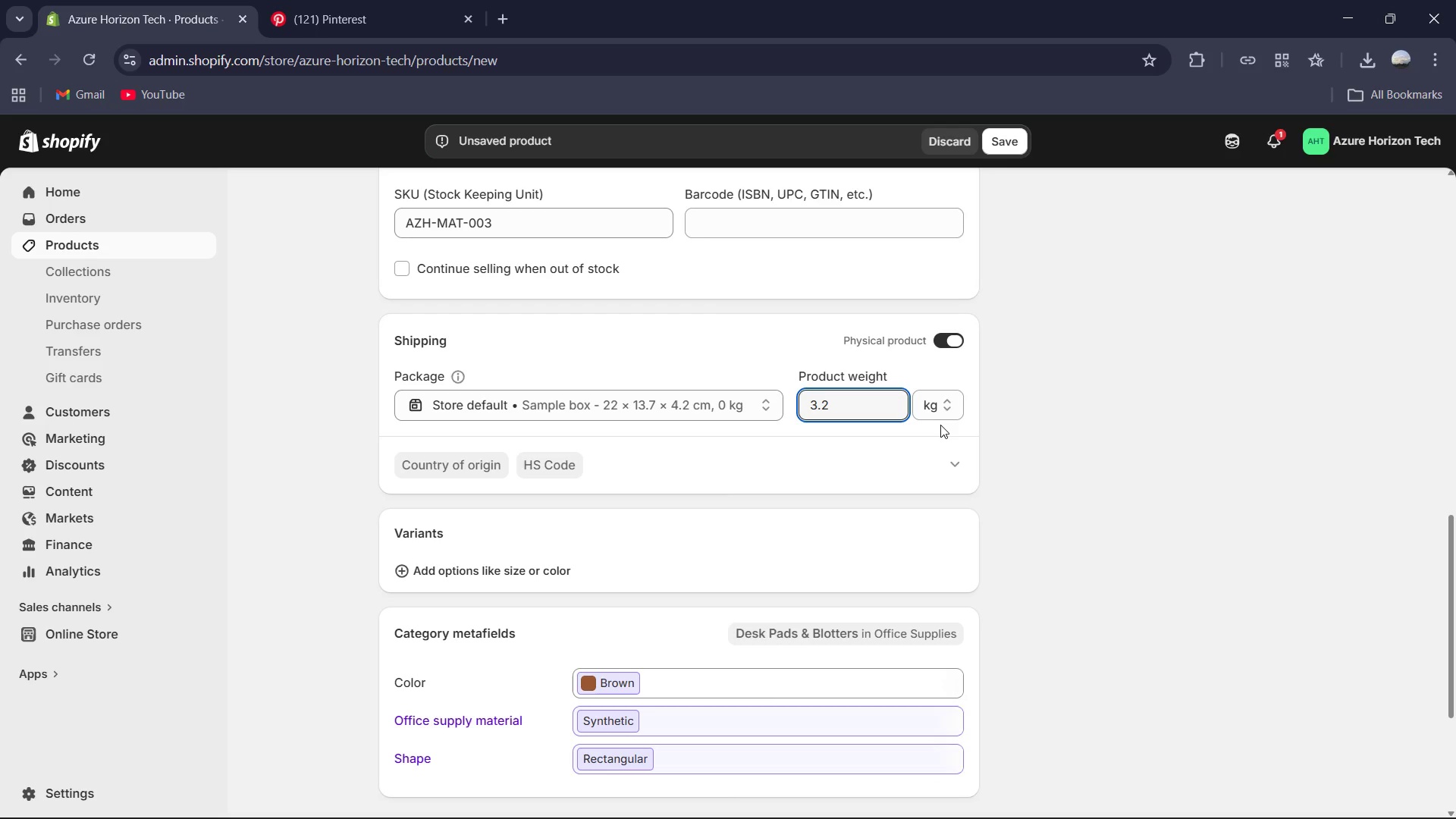 
left_click([941, 408])
 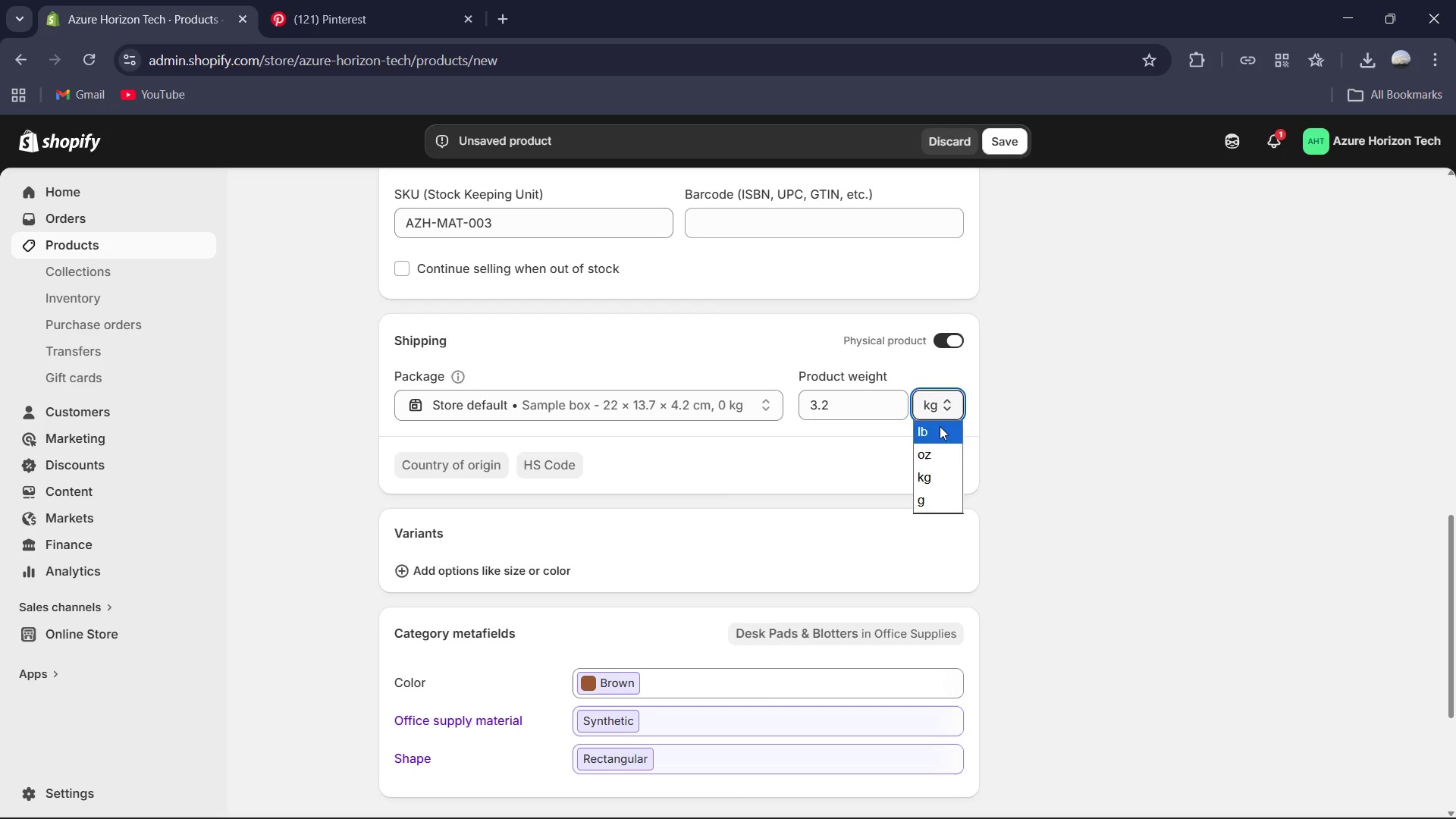 
left_click([938, 433])
 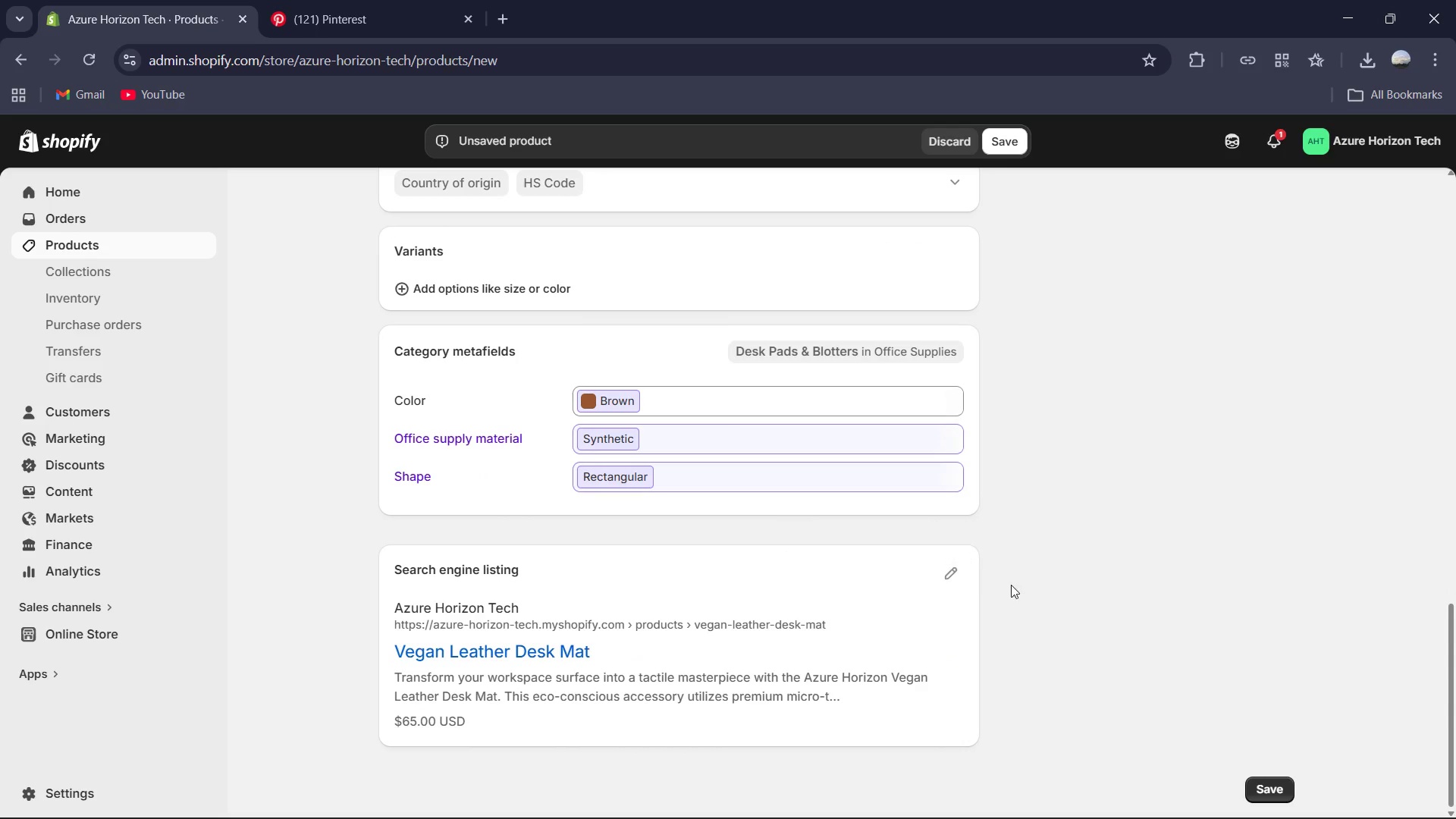 
left_click([945, 582])
 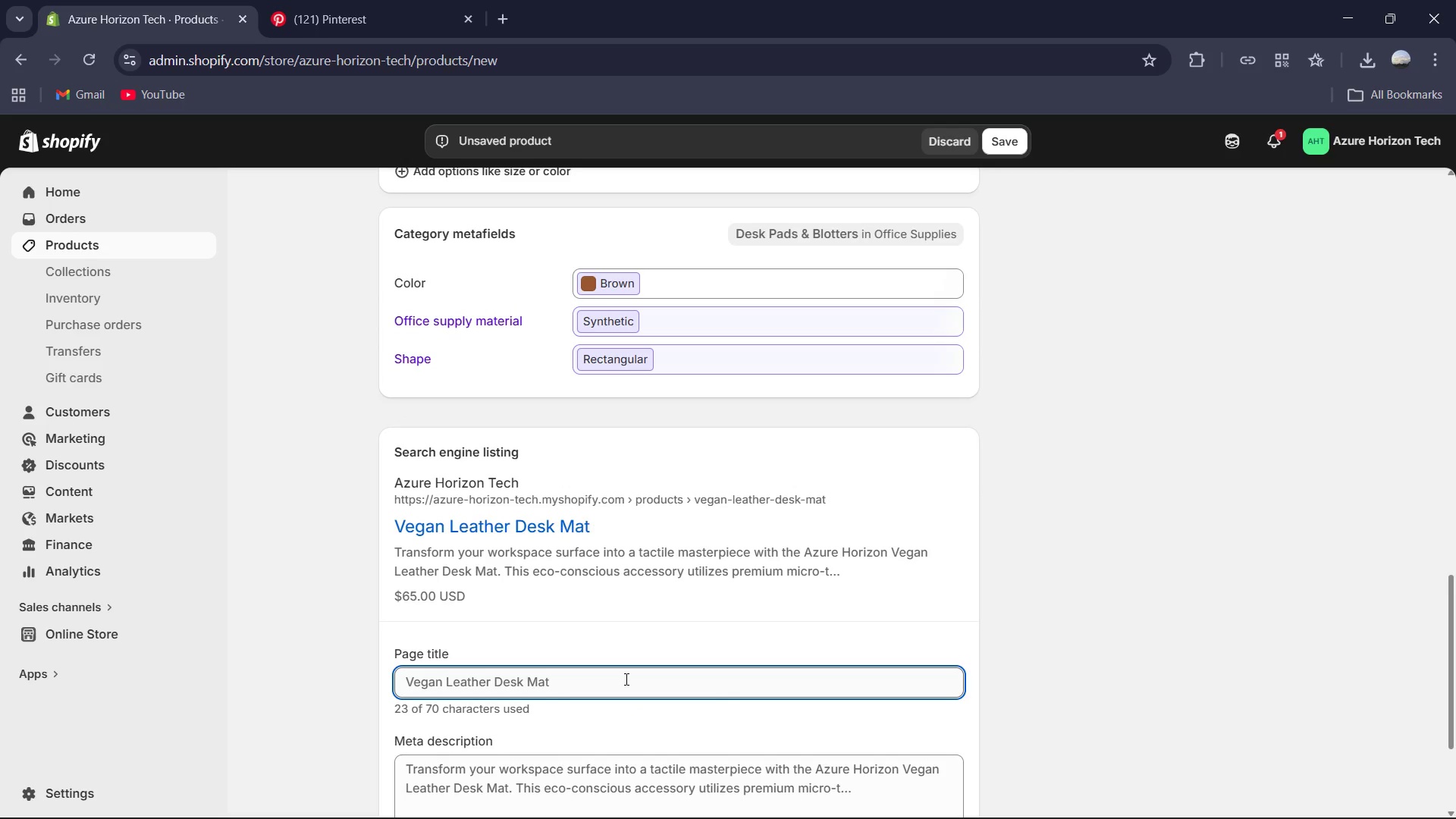 
wait(6.31)
 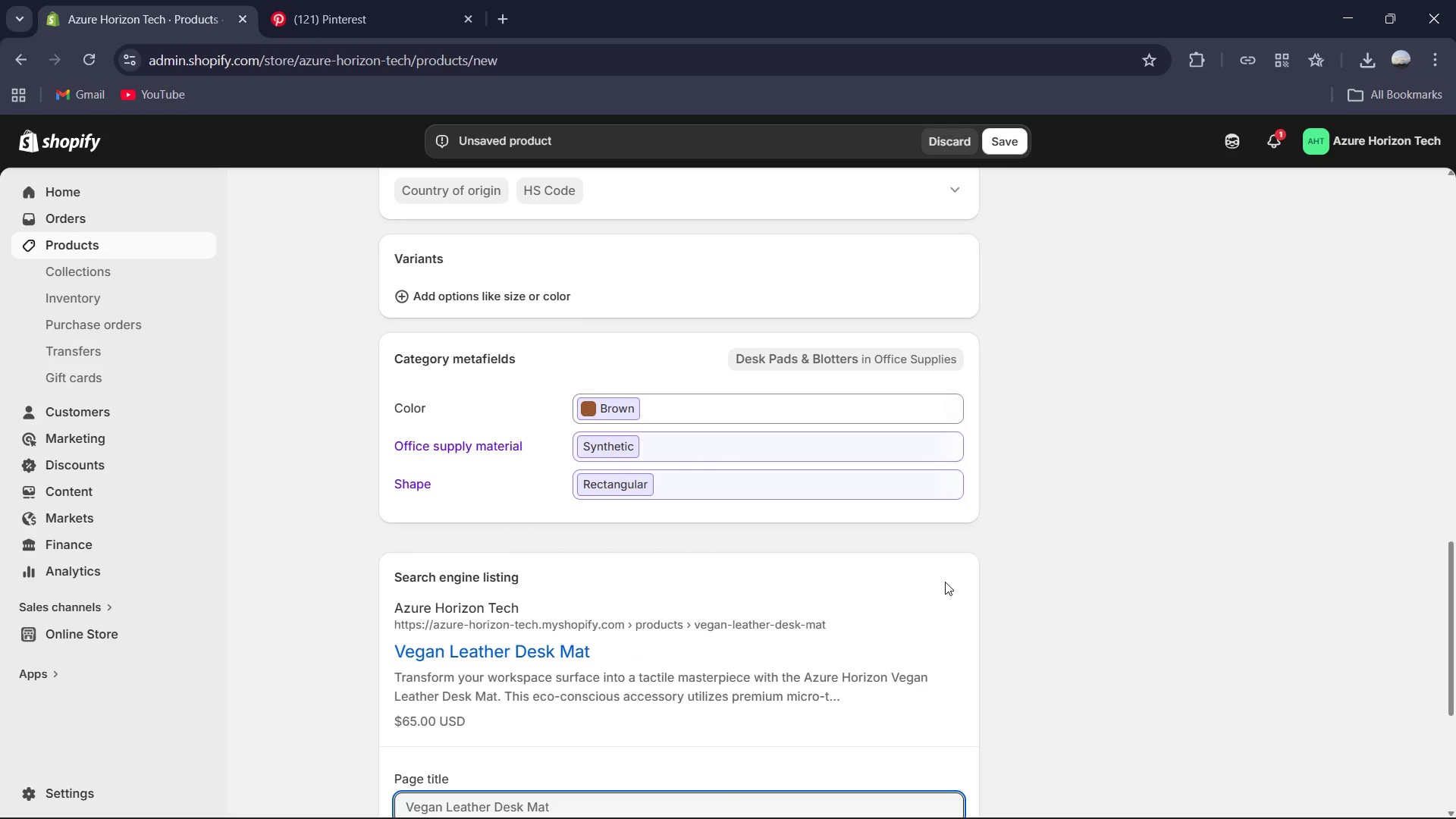 
left_click([592, 677])
 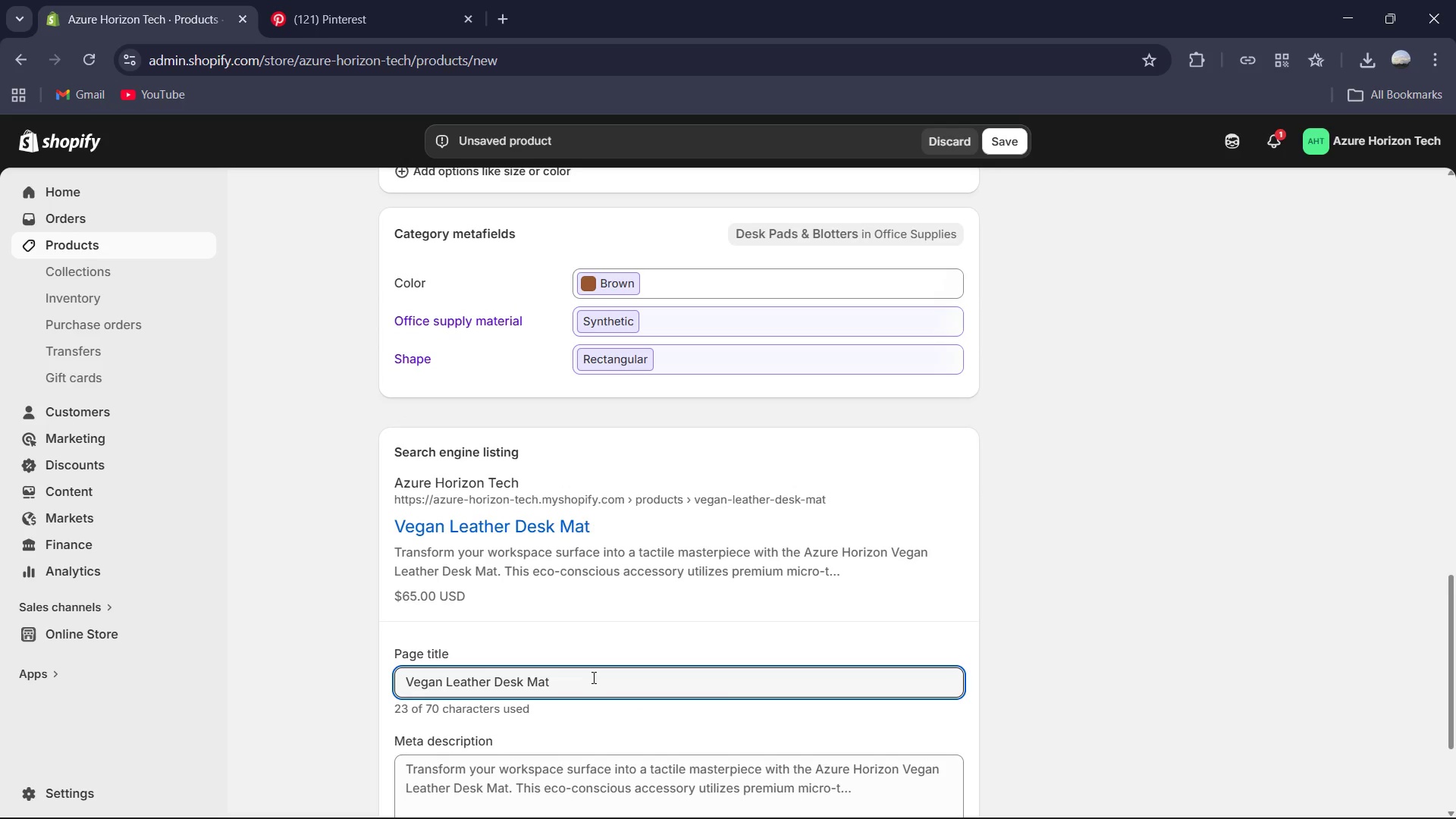 
type(| aZURE hOR)
key(Backspace)
key(Backspace)
key(Backspace)
key(Backspace)
key(Backspace)
key(Backspace)
key(Backspace)
key(Backspace)
key(Backspace)
type(Azure Horizon)
 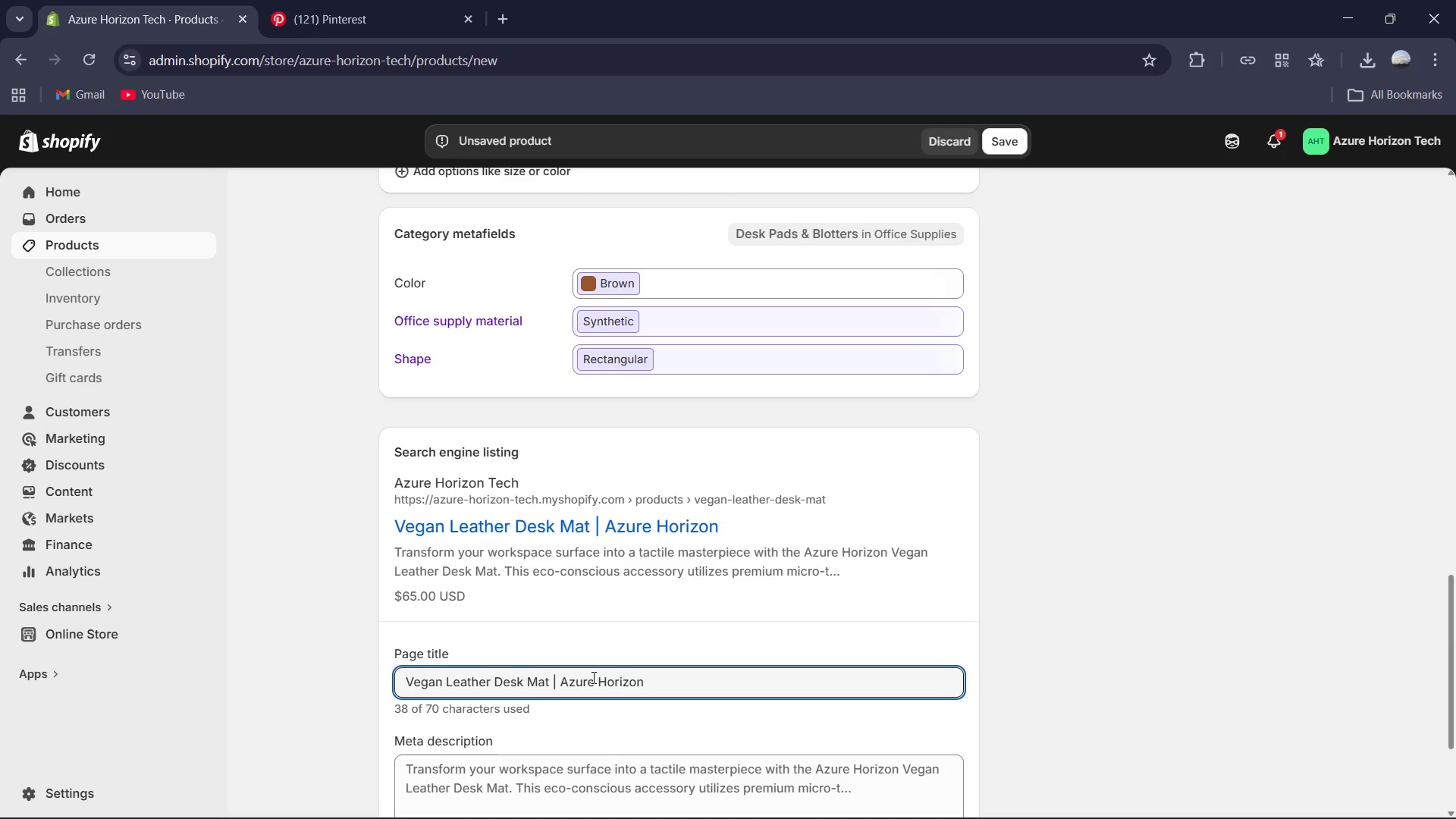 
left_click([565, 761])
 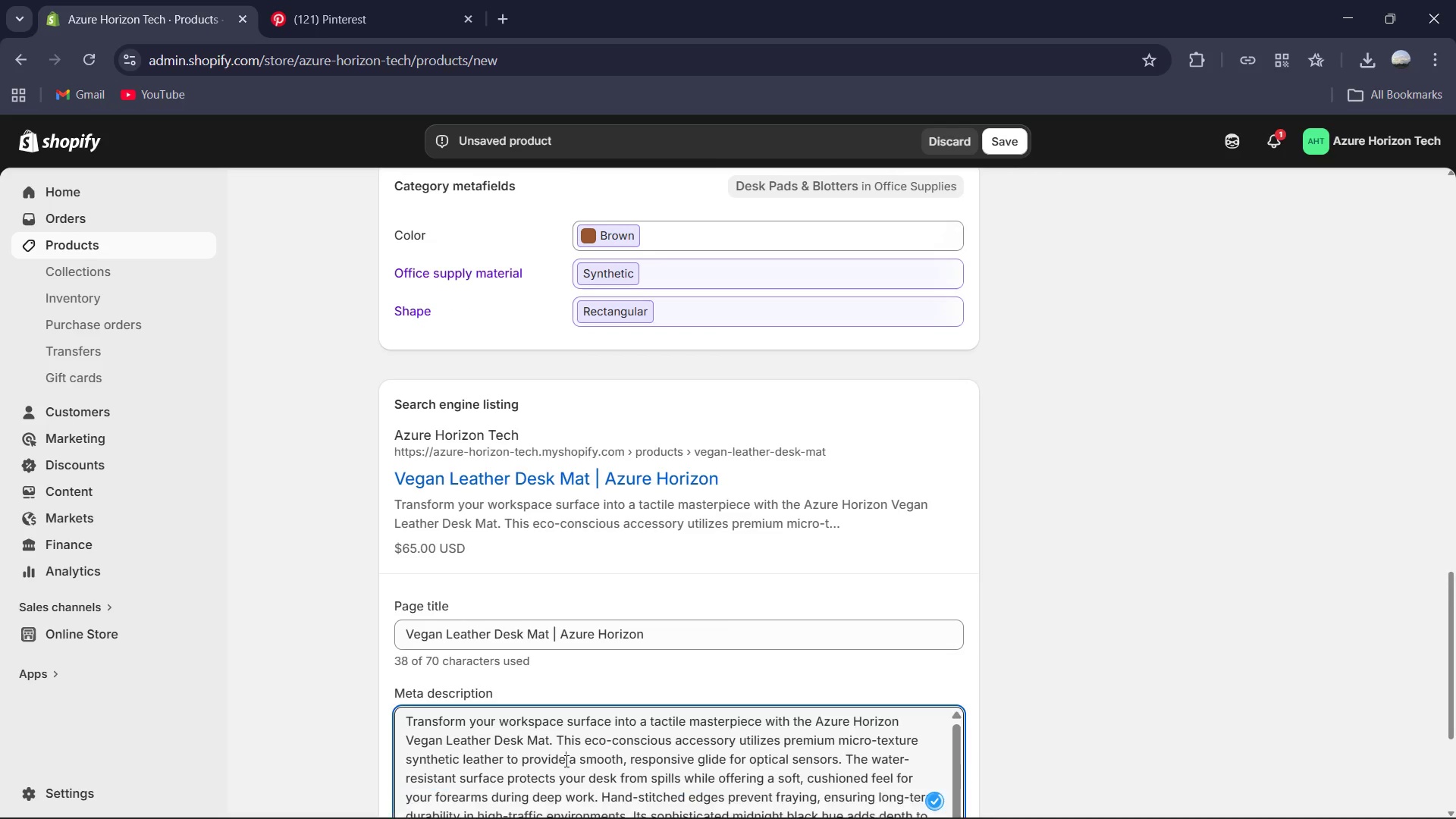 
key(Control+A)
 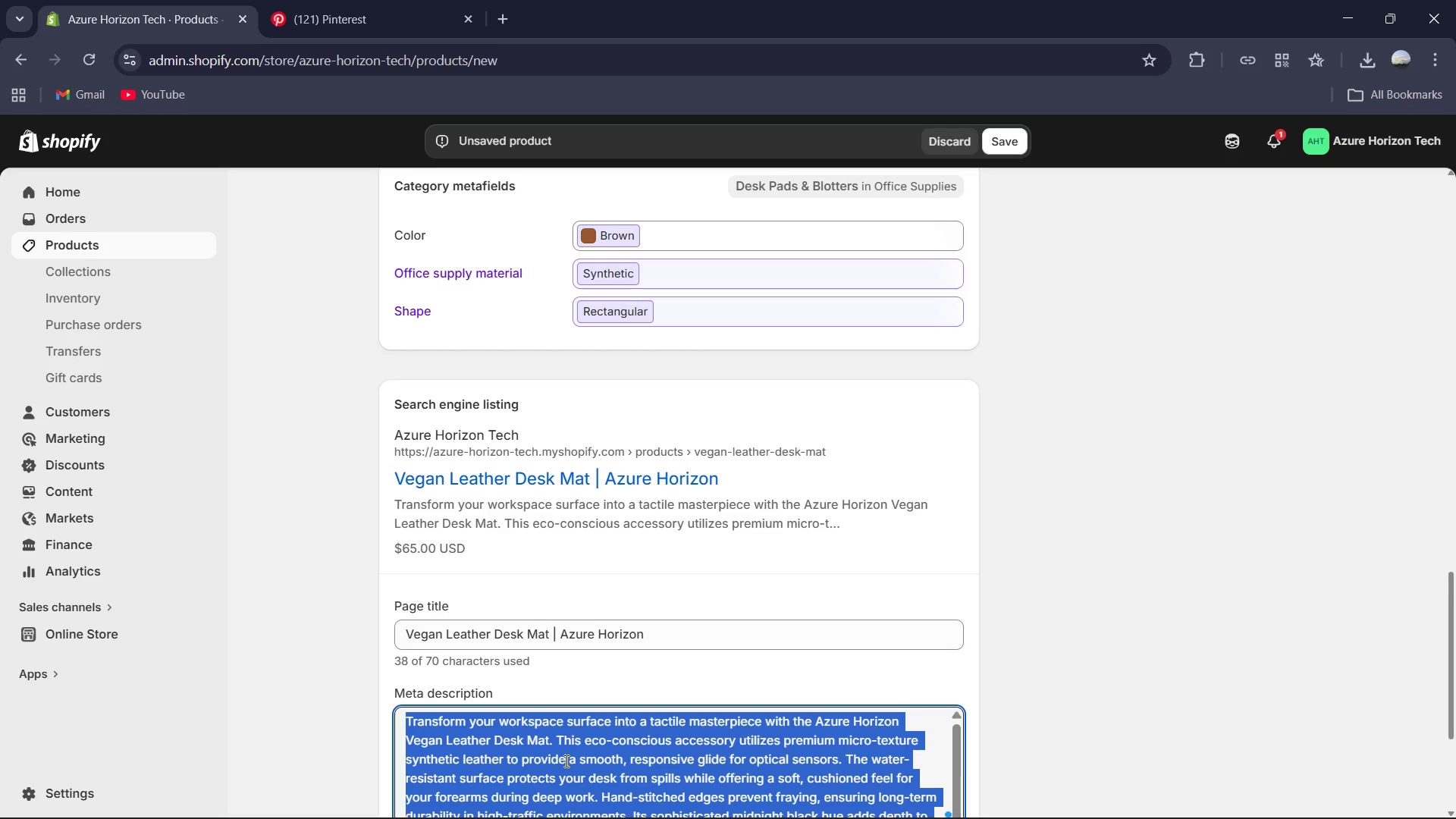 
type(Premium eco-frienfl)
key(Backspace)
key(Backspace)
type(dly leather mat fot )
key(Backspace)
key(Backspace)
type(r your workspace. Shp)
key(Backspace)
type(op now and get free )
 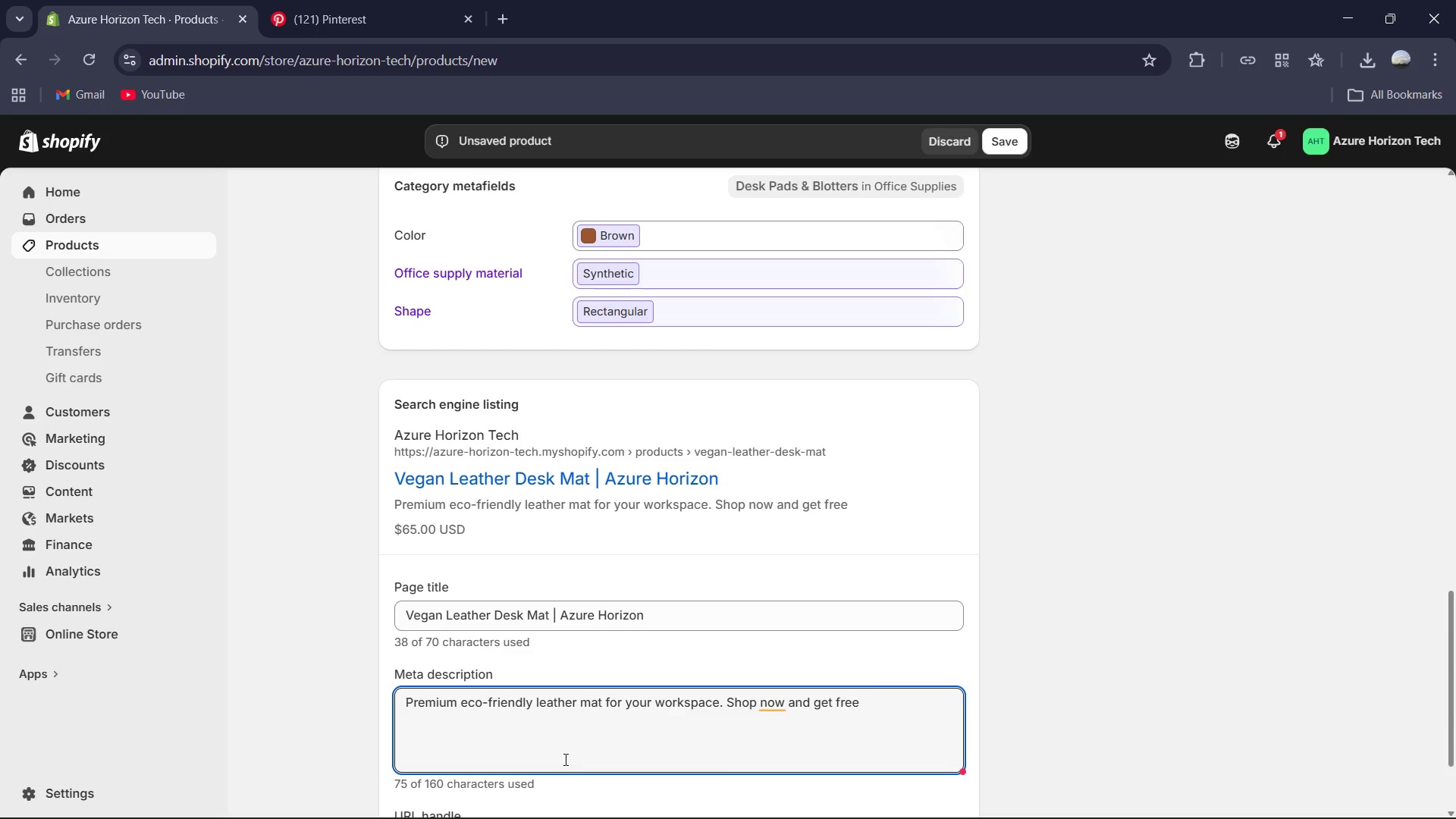 
type(shipping on your oder )
key(Backspace)
type(.)
 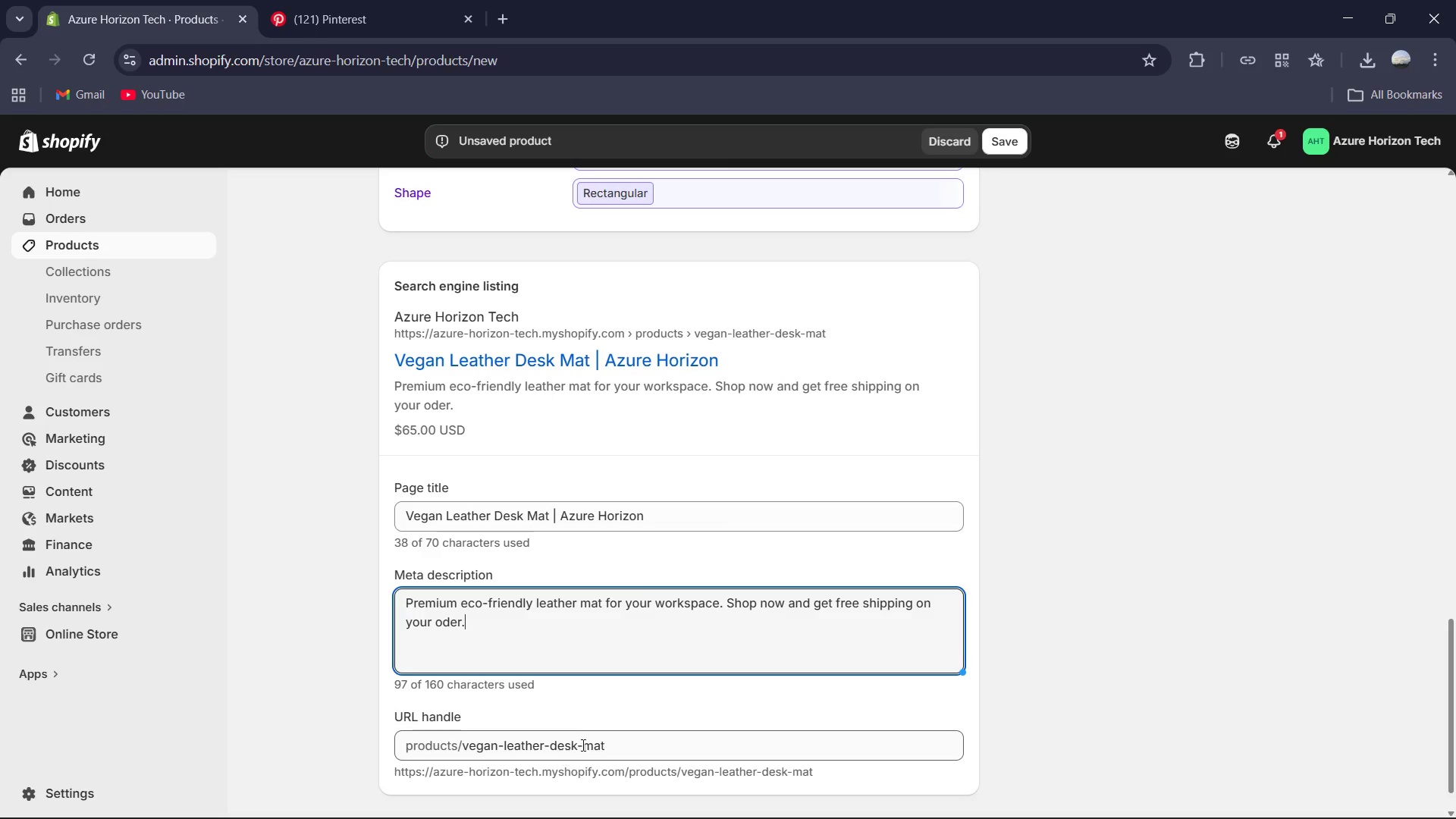 
left_click([598, 739])
 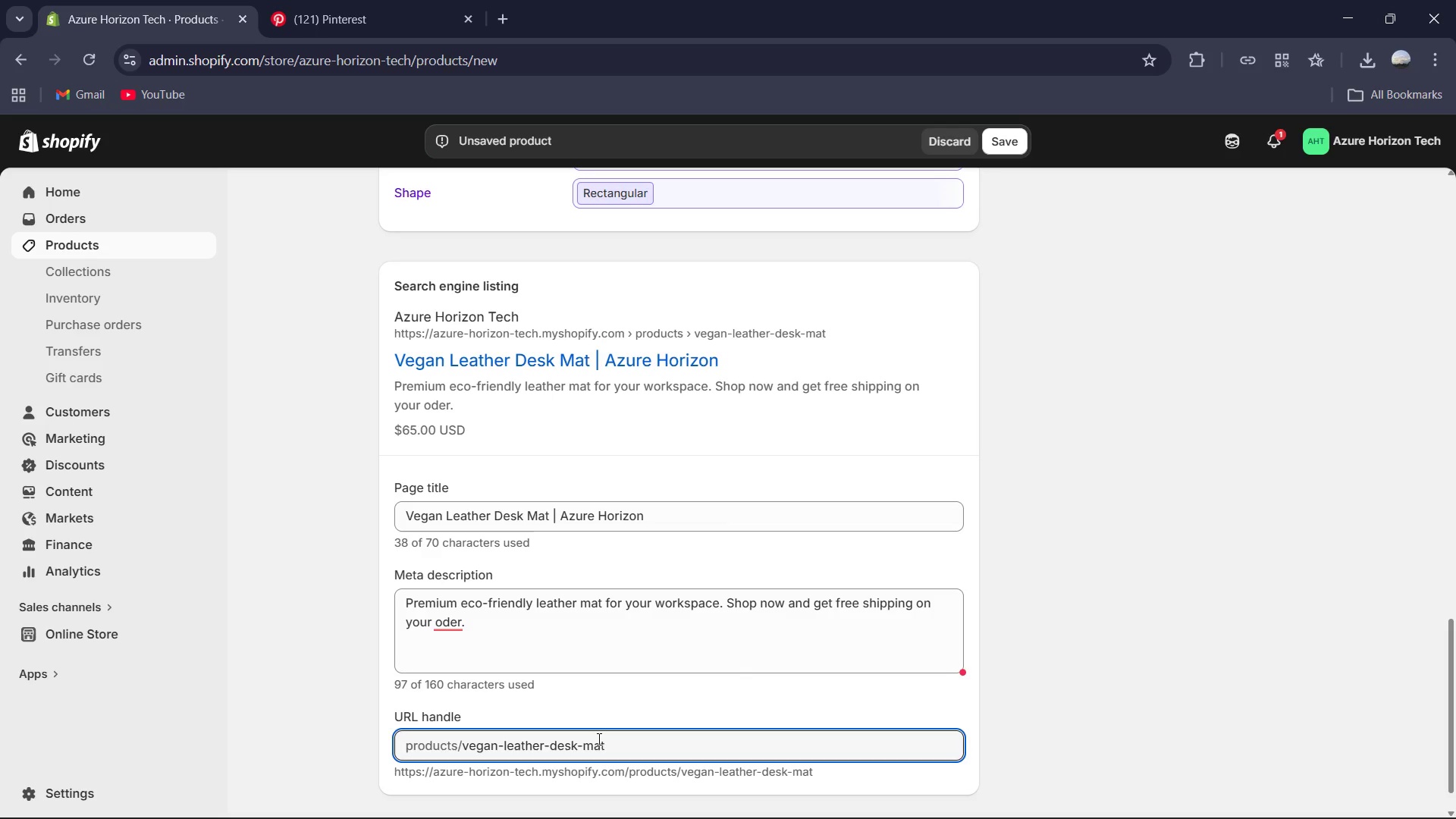 
hold_key(key=ControlLeft, duration=0.59)
 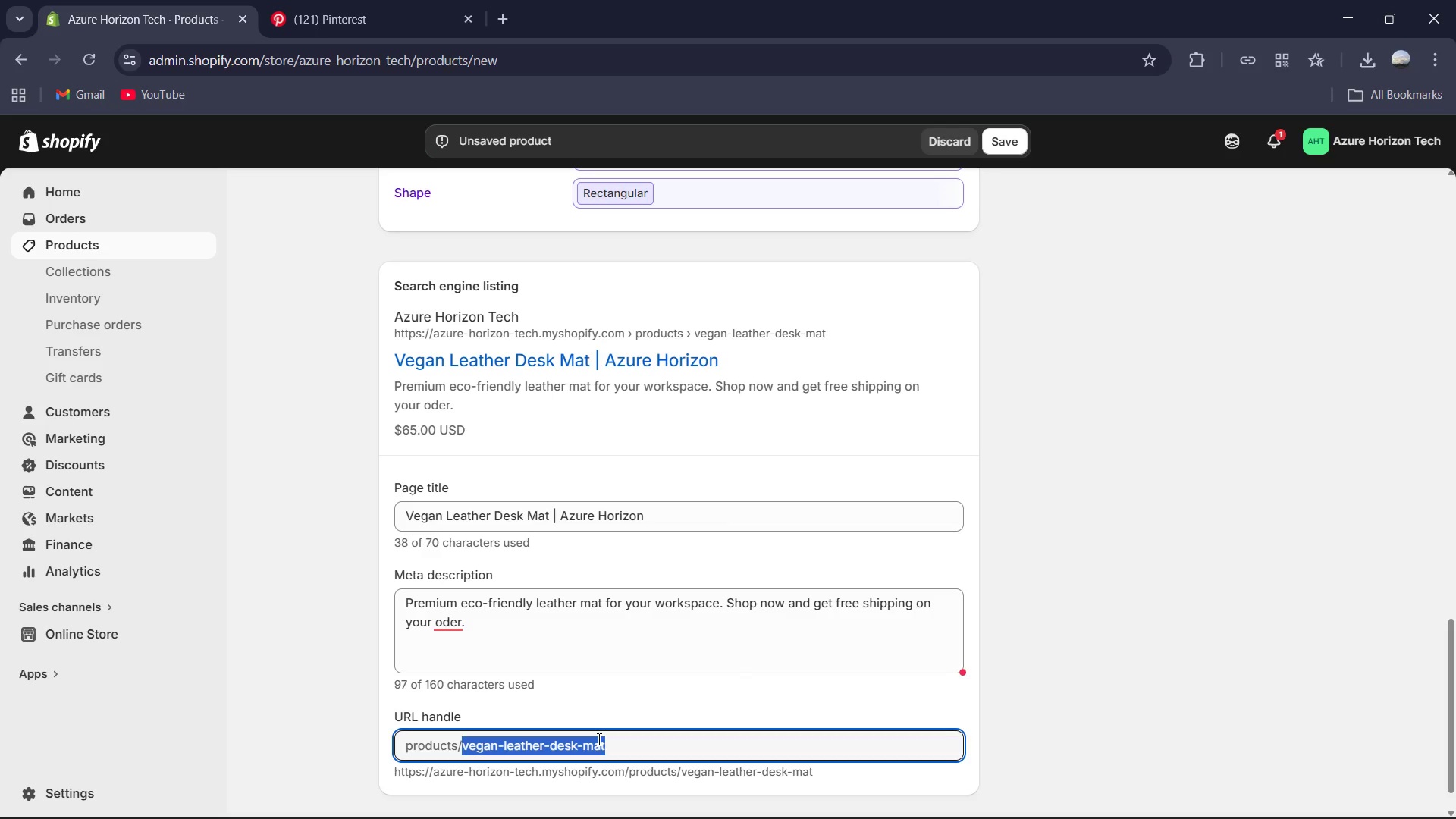 